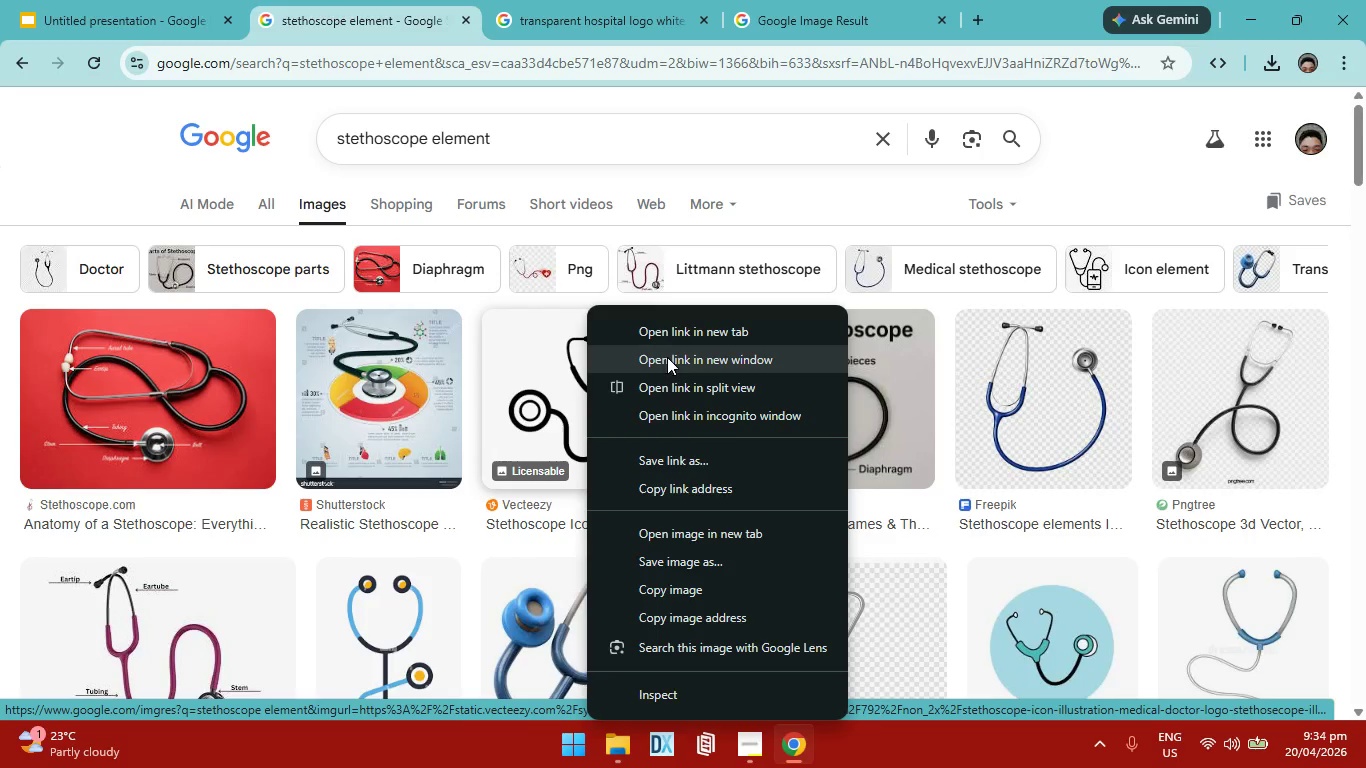 
left_click([667, 357])
 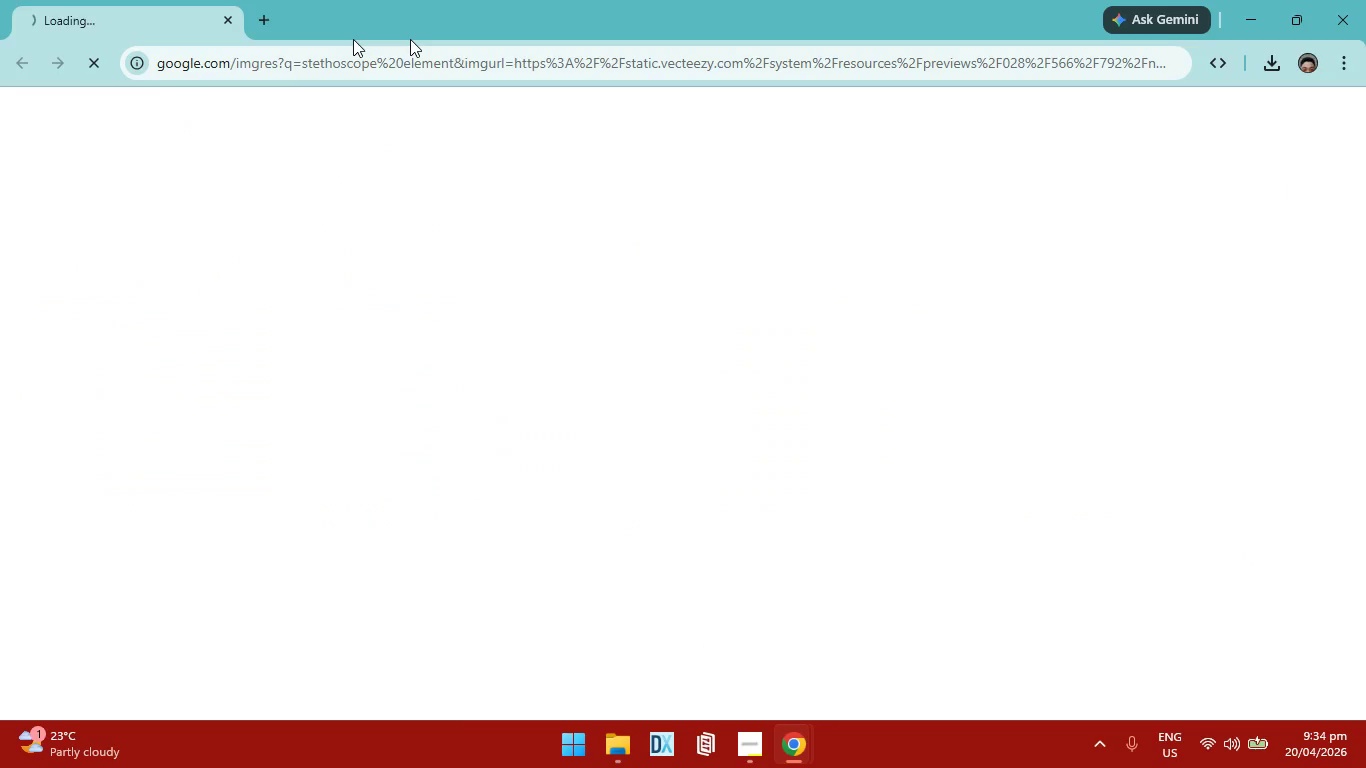 
left_click([1265, 7])
 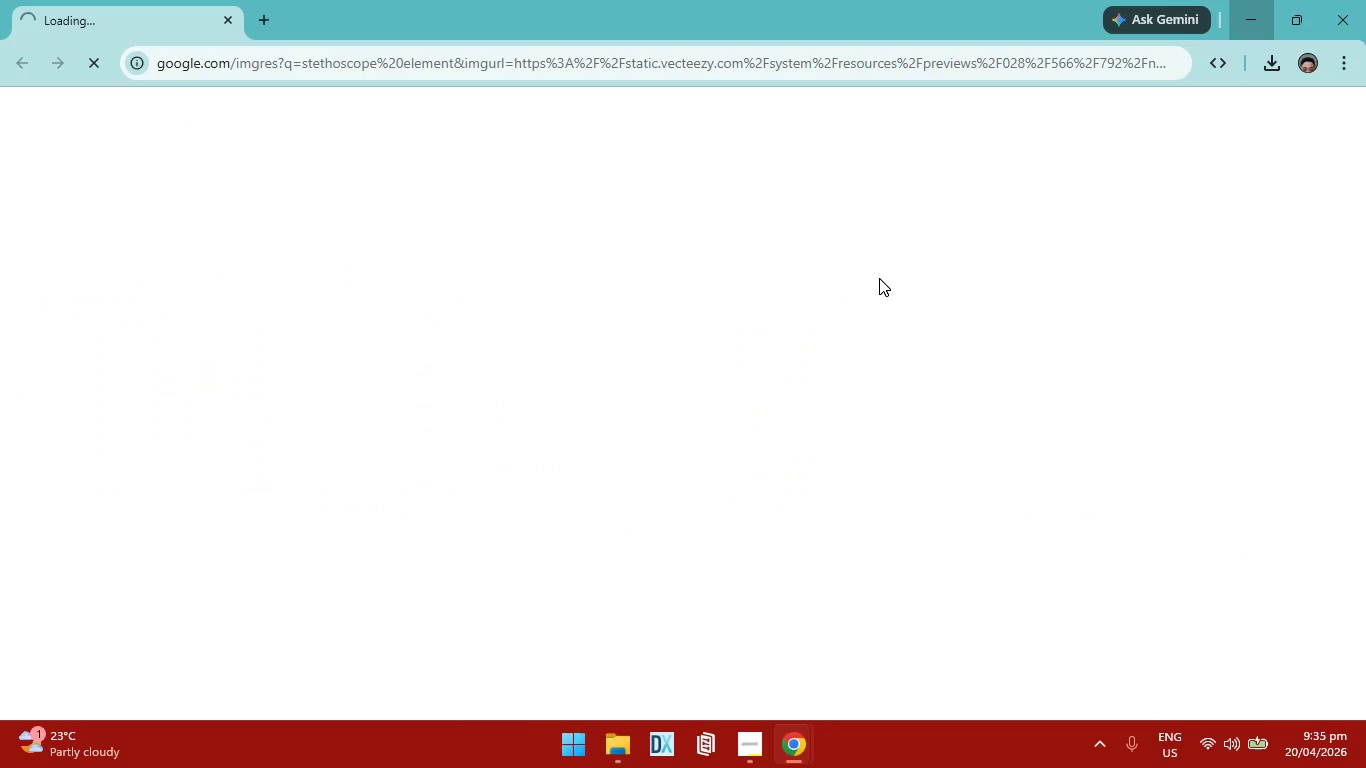 
right_click([581, 403])
 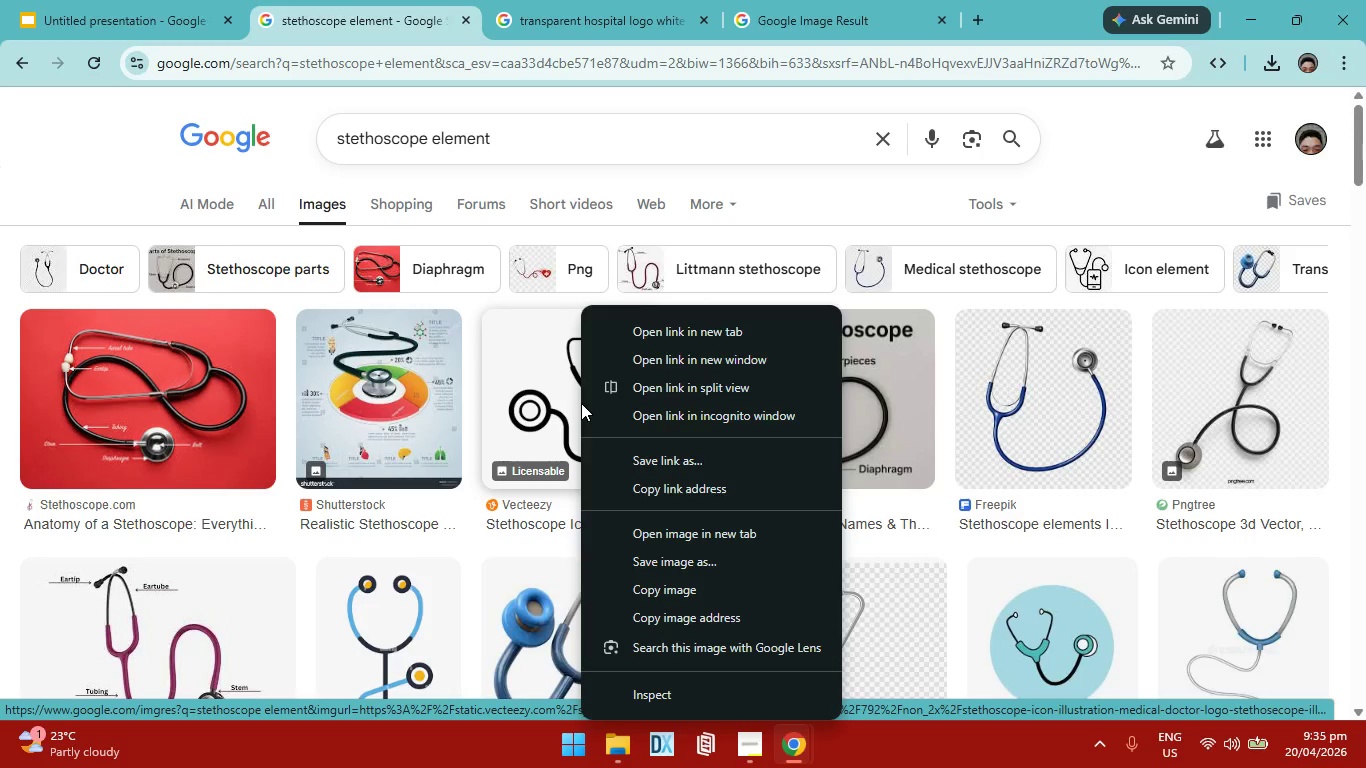 
left_click([719, 328])
 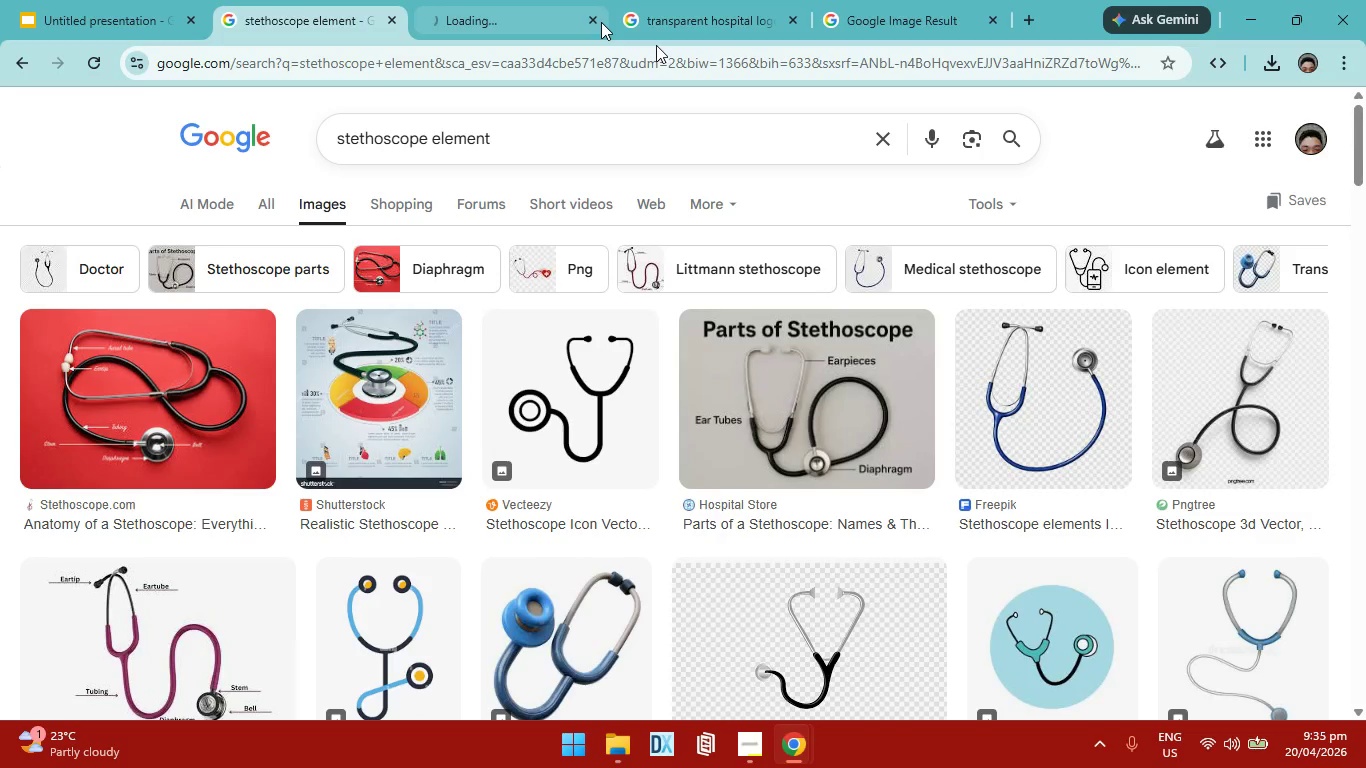 
left_click([536, 24])
 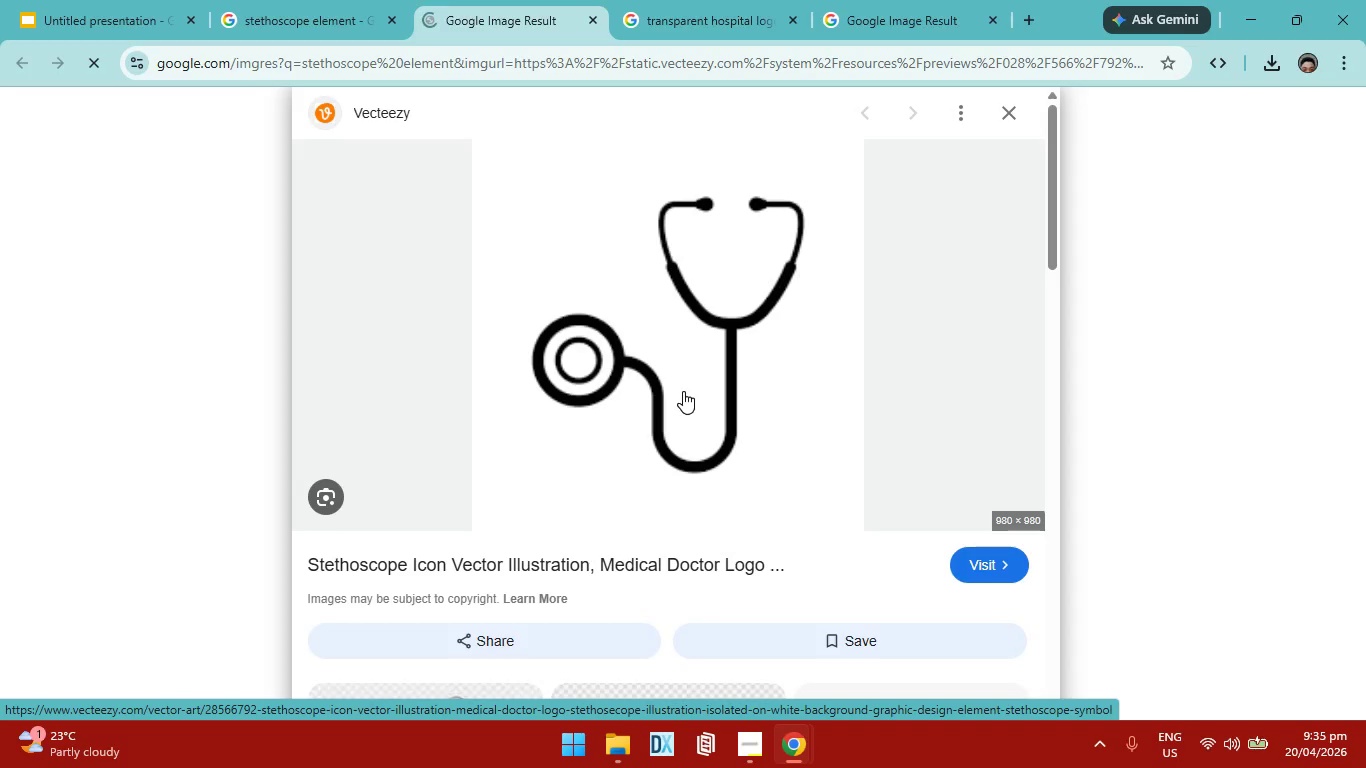 
wait(7.06)
 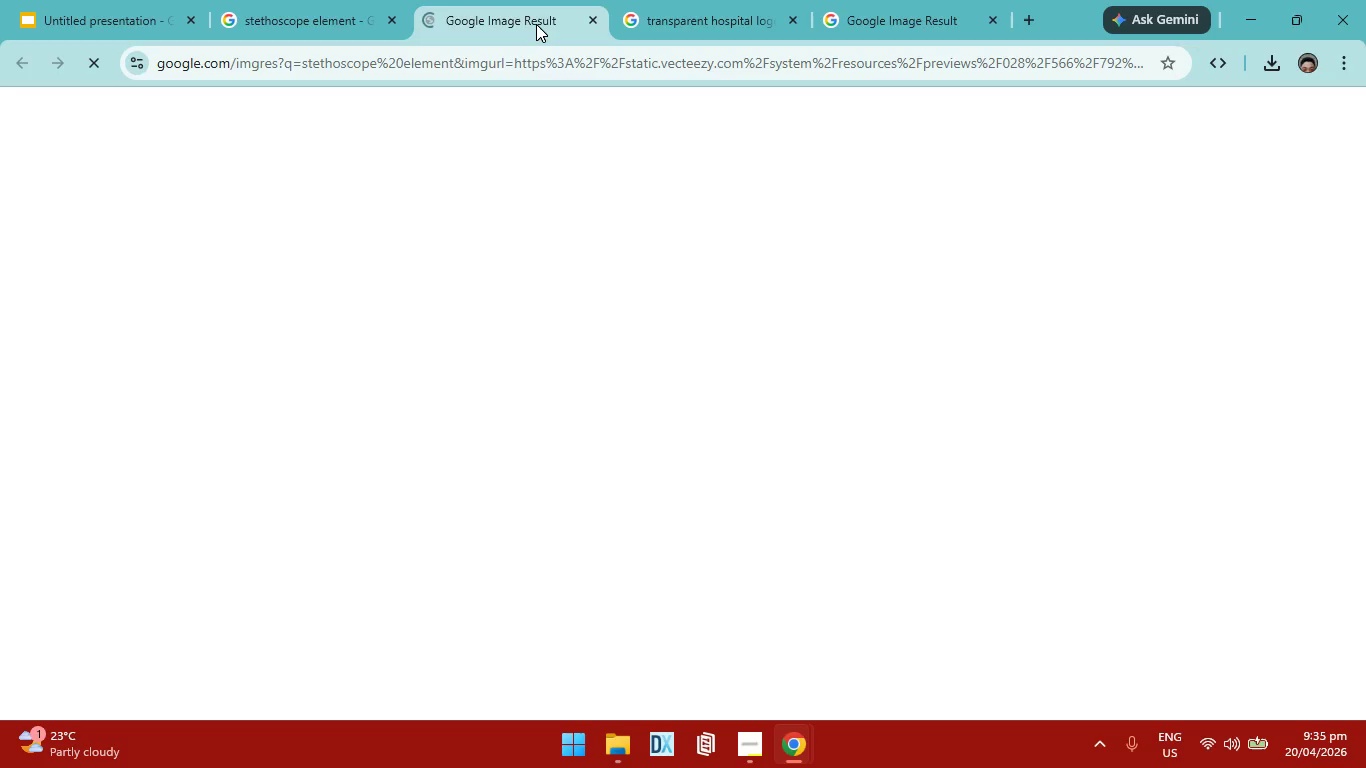 
right_click([722, 397])
 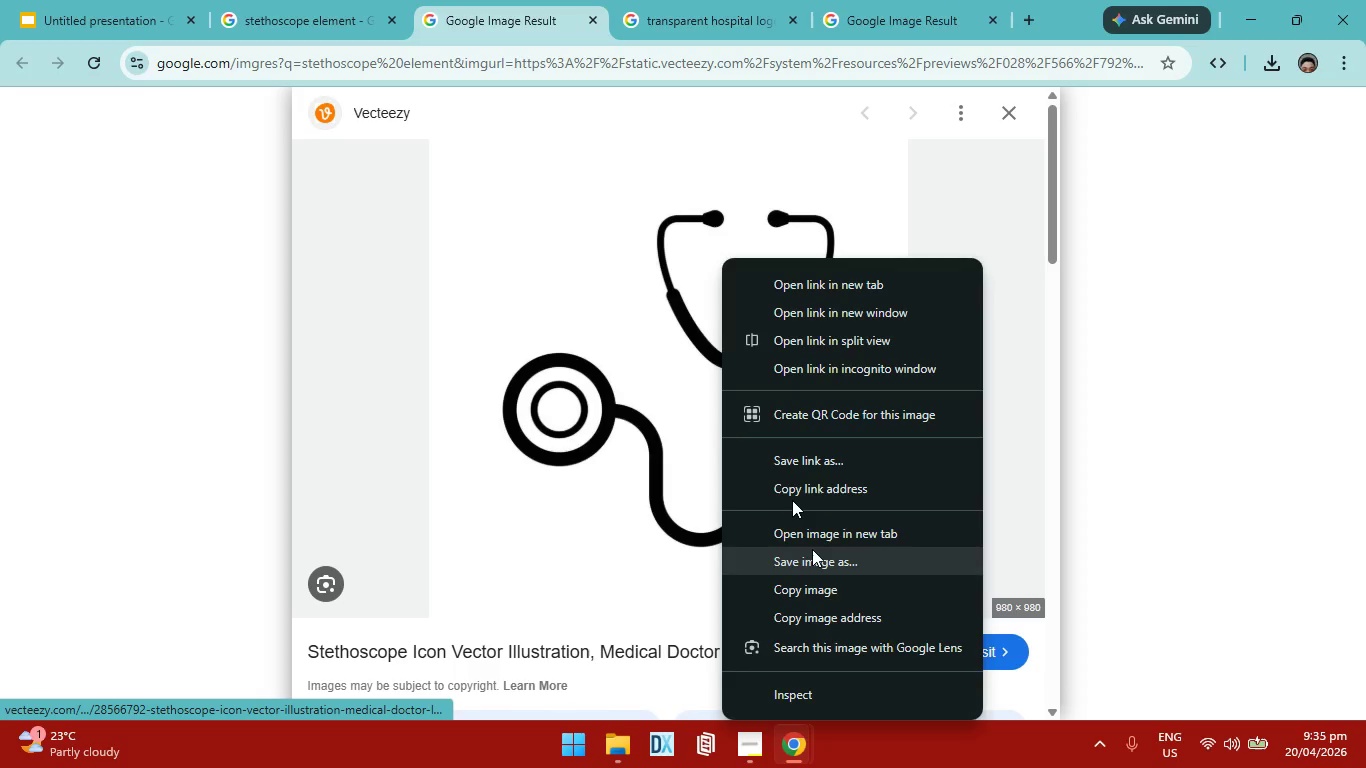 
left_click([812, 563])
 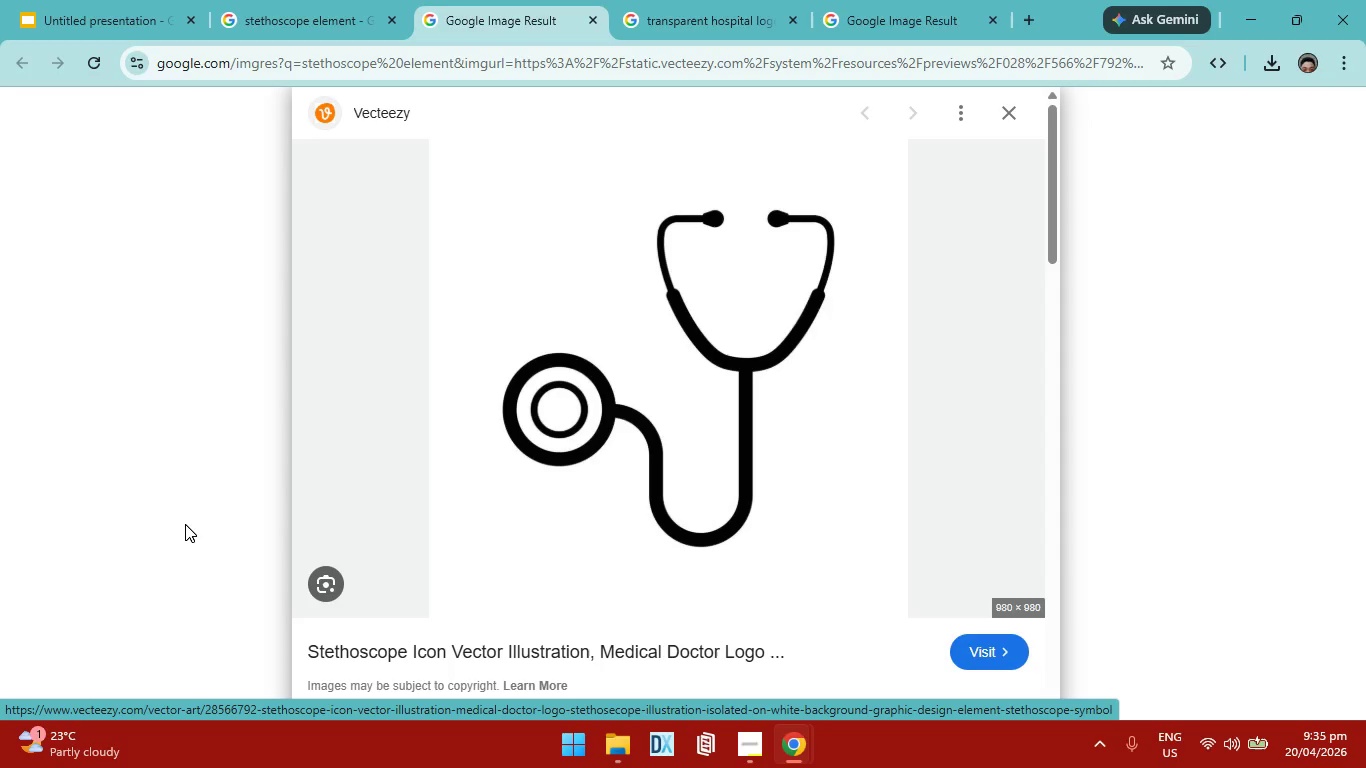 
wait(7.03)
 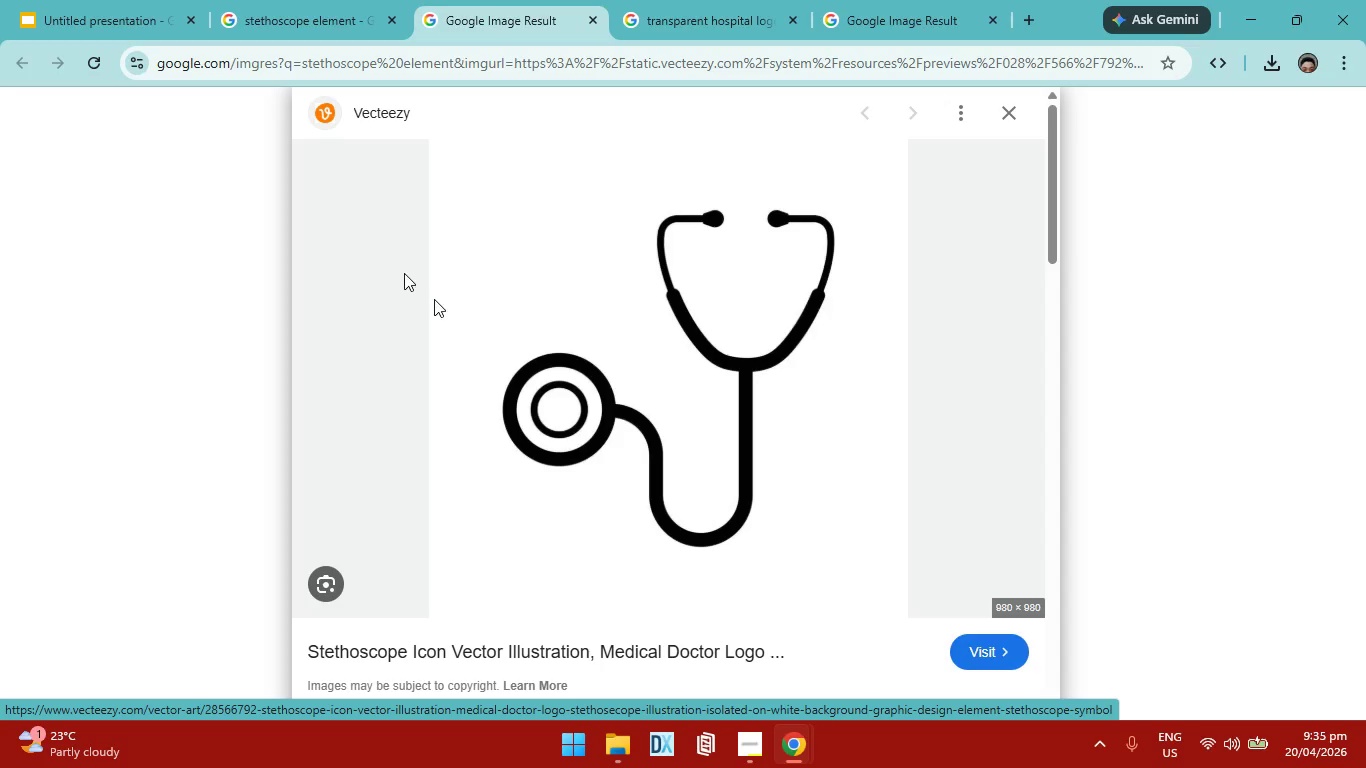 
right_click([750, 326])
 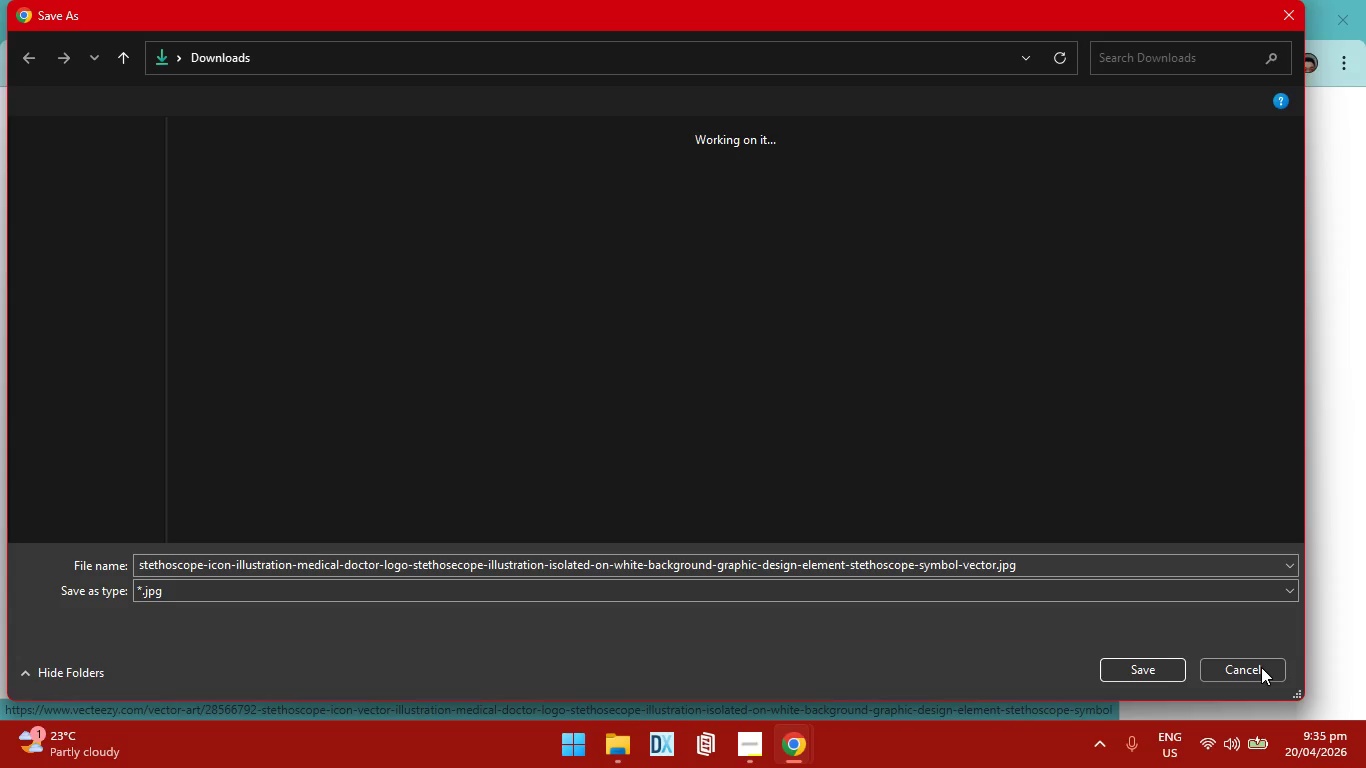 
left_click([1261, 667])
 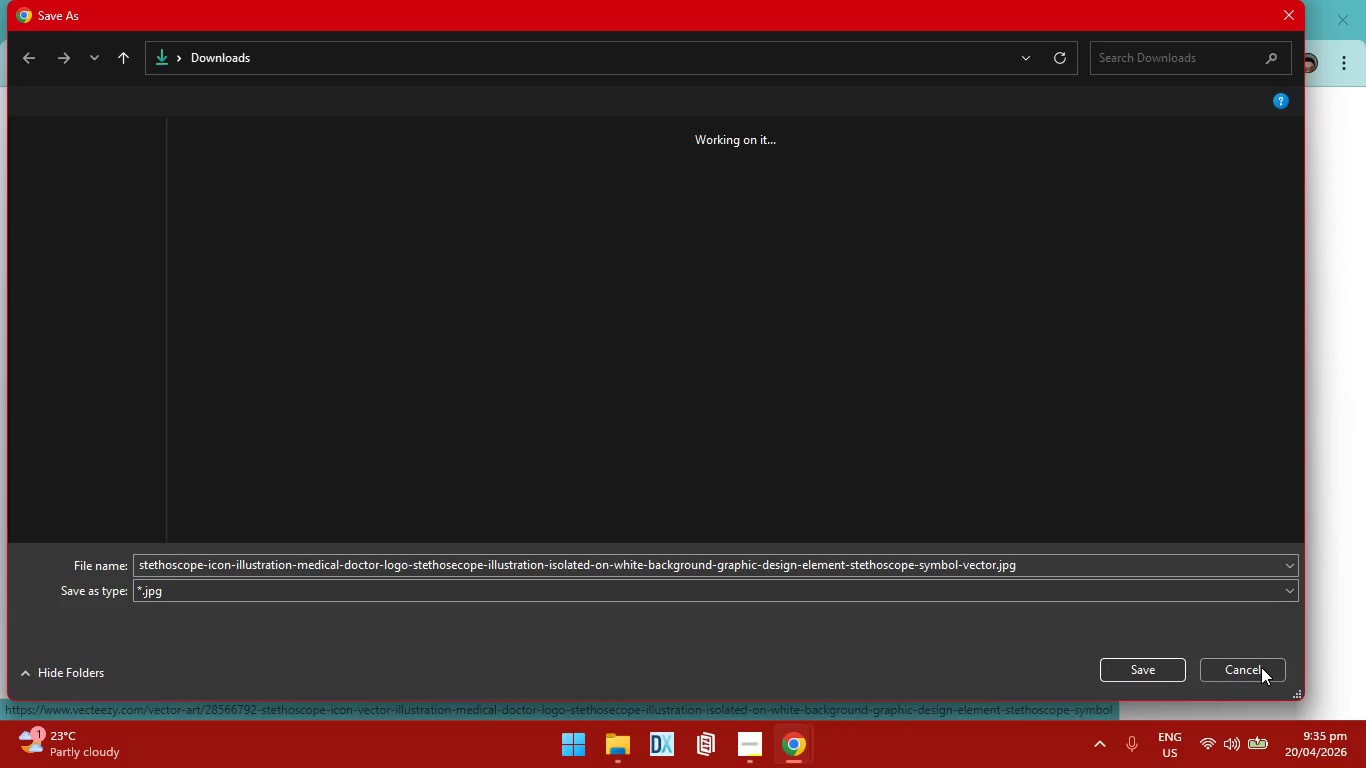 
left_click([1261, 667])
 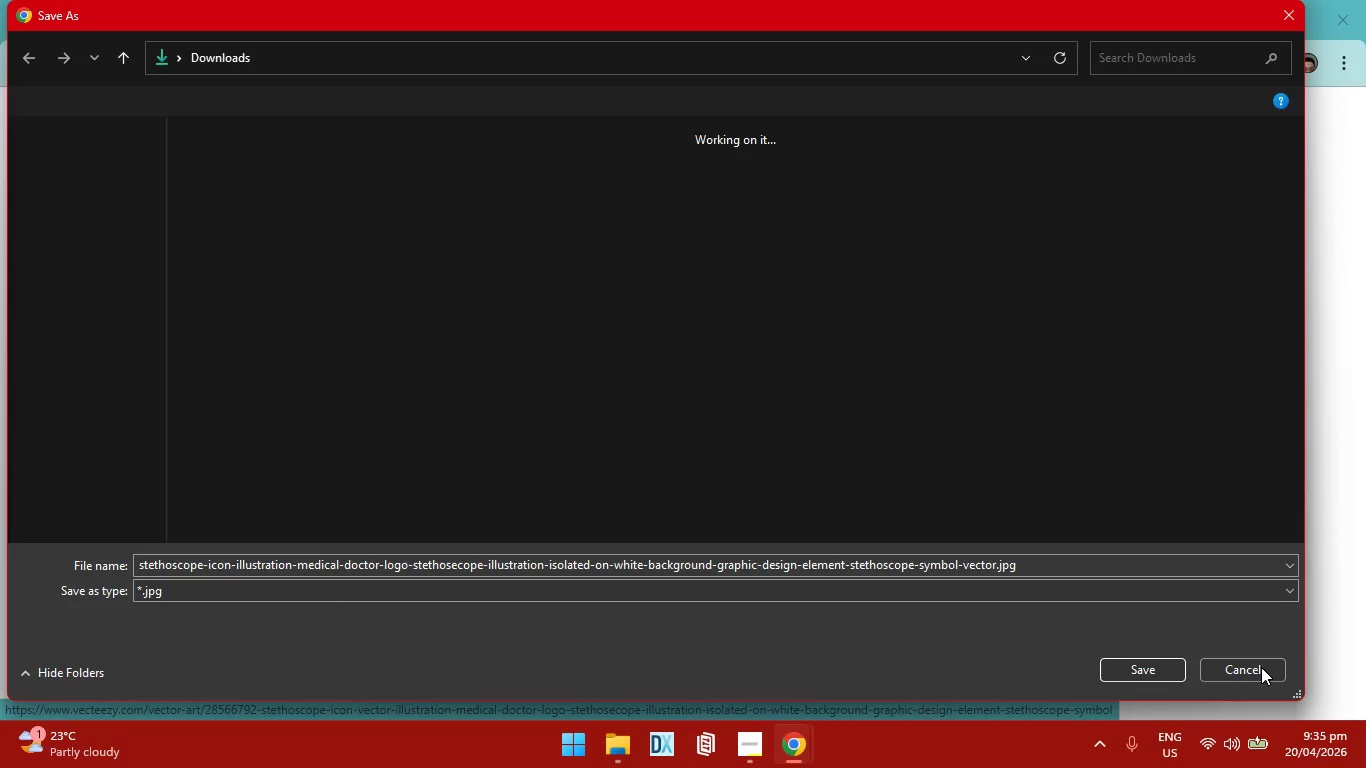 
right_click([746, 376])
 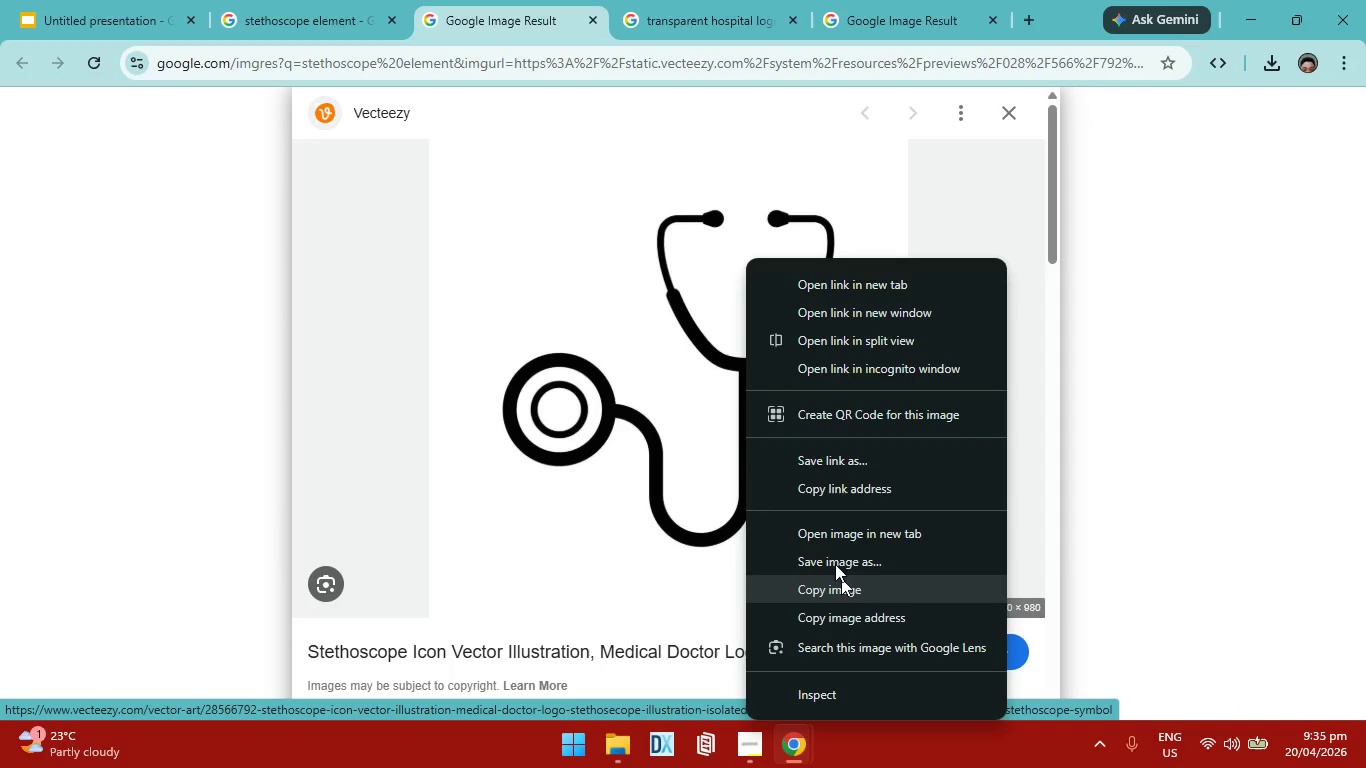 
left_click([841, 578])
 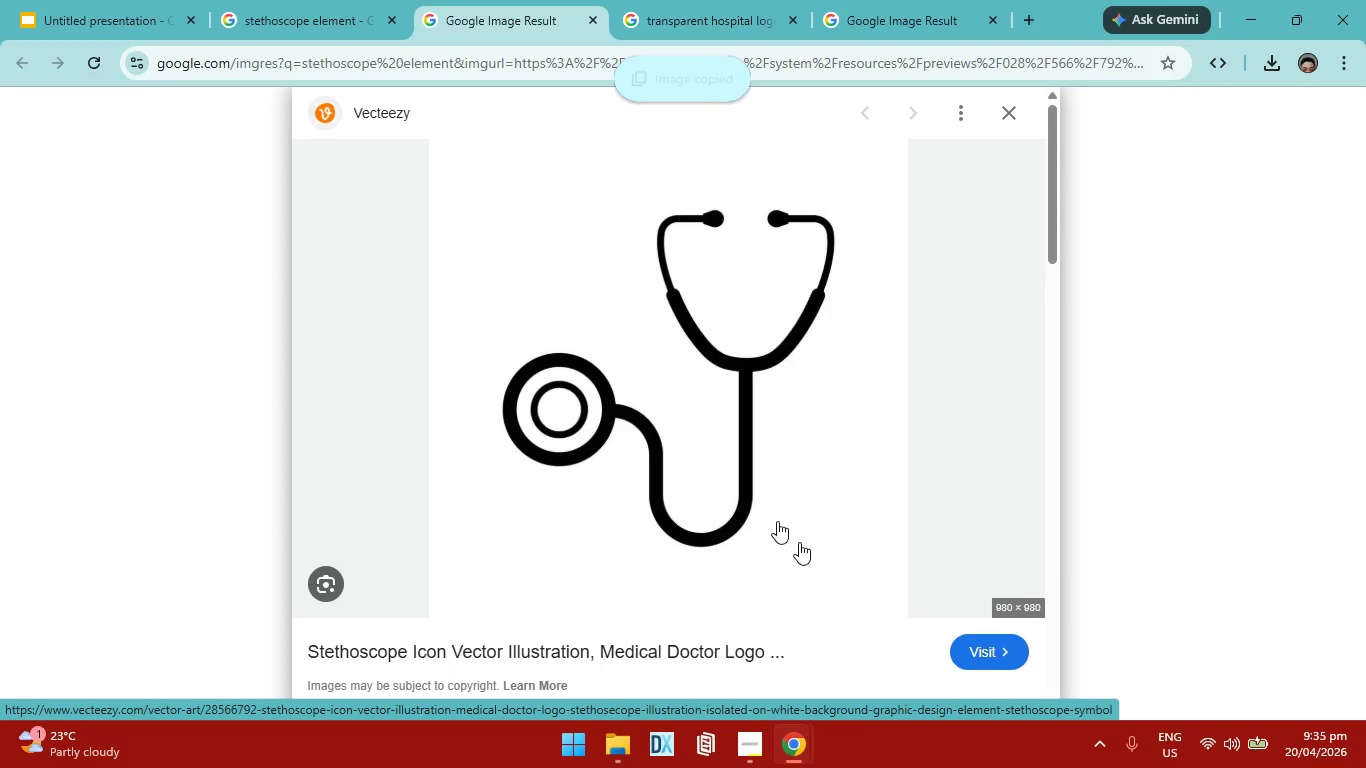 
left_click([143, 28])
 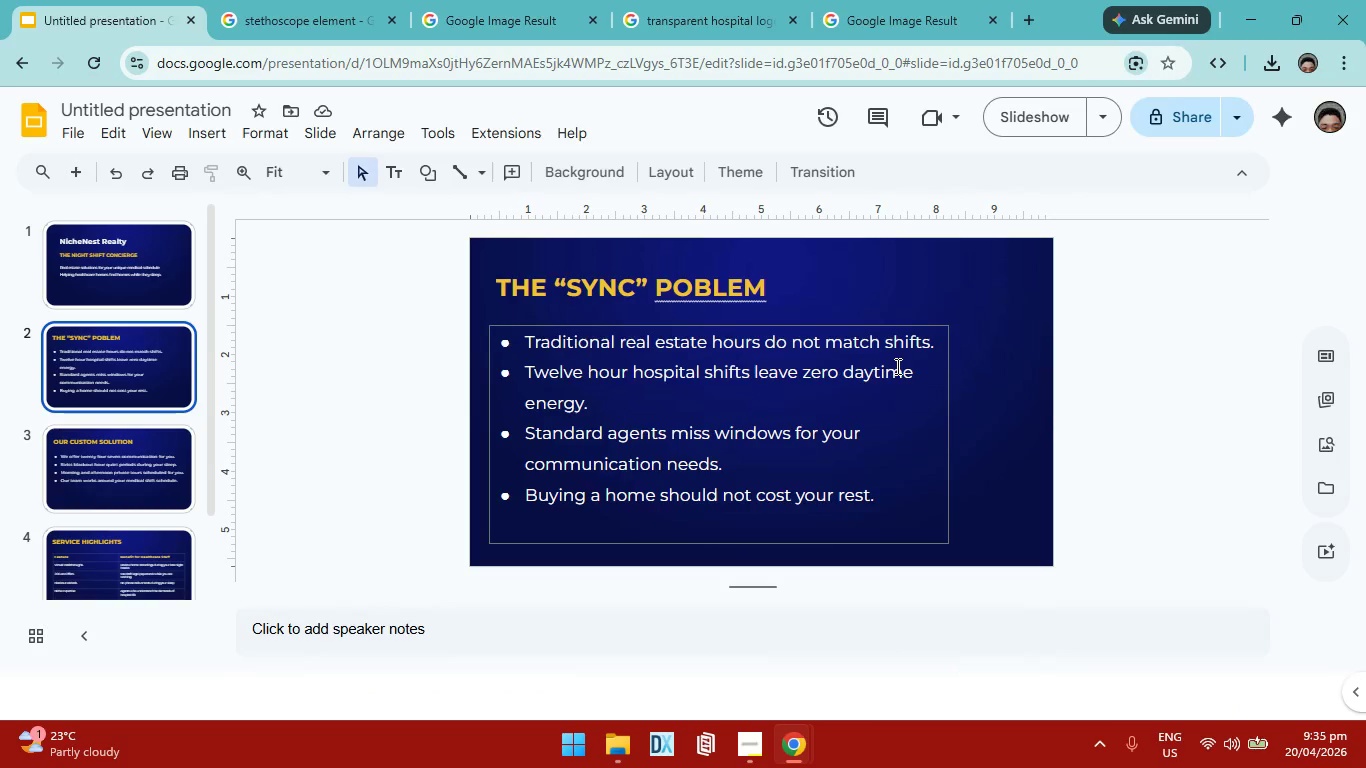 
right_click([998, 440])
 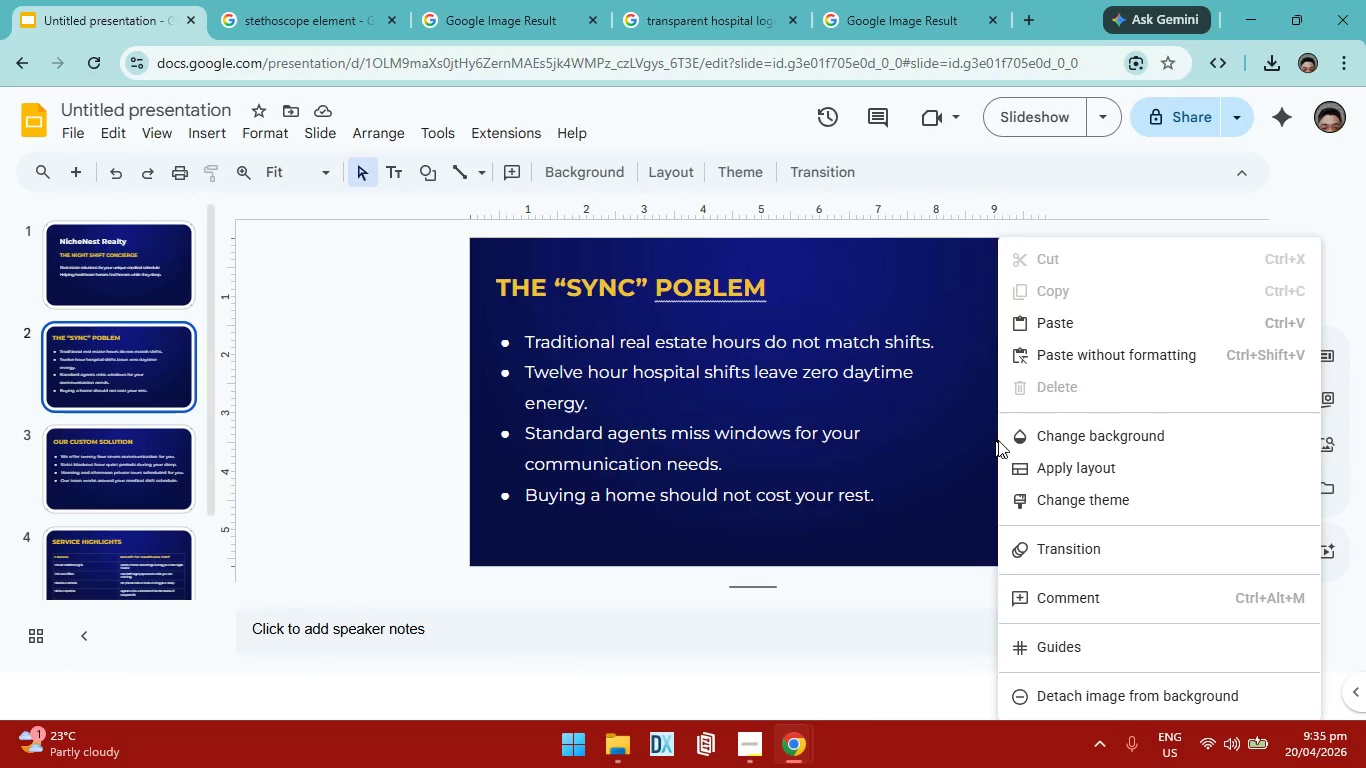 
left_click([961, 443])
 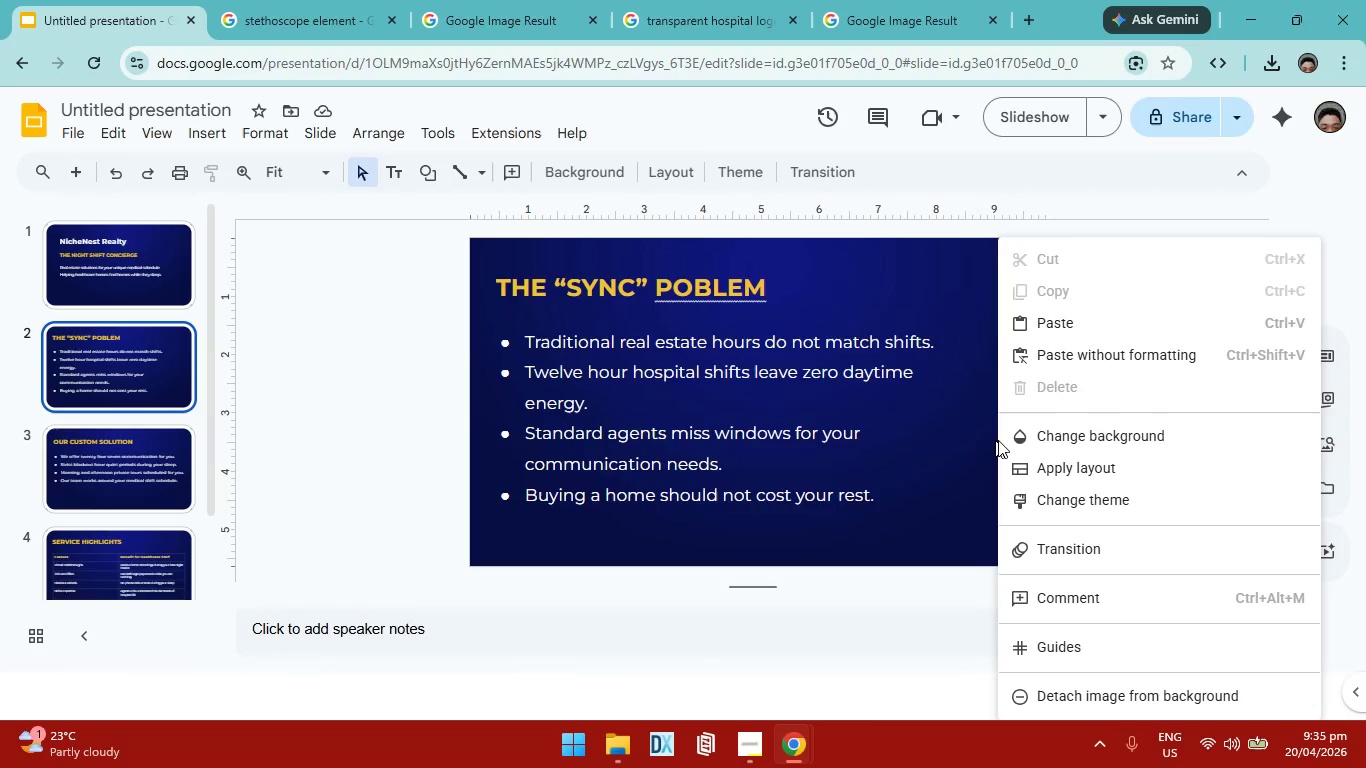 
key(Control+ControlLeft)
 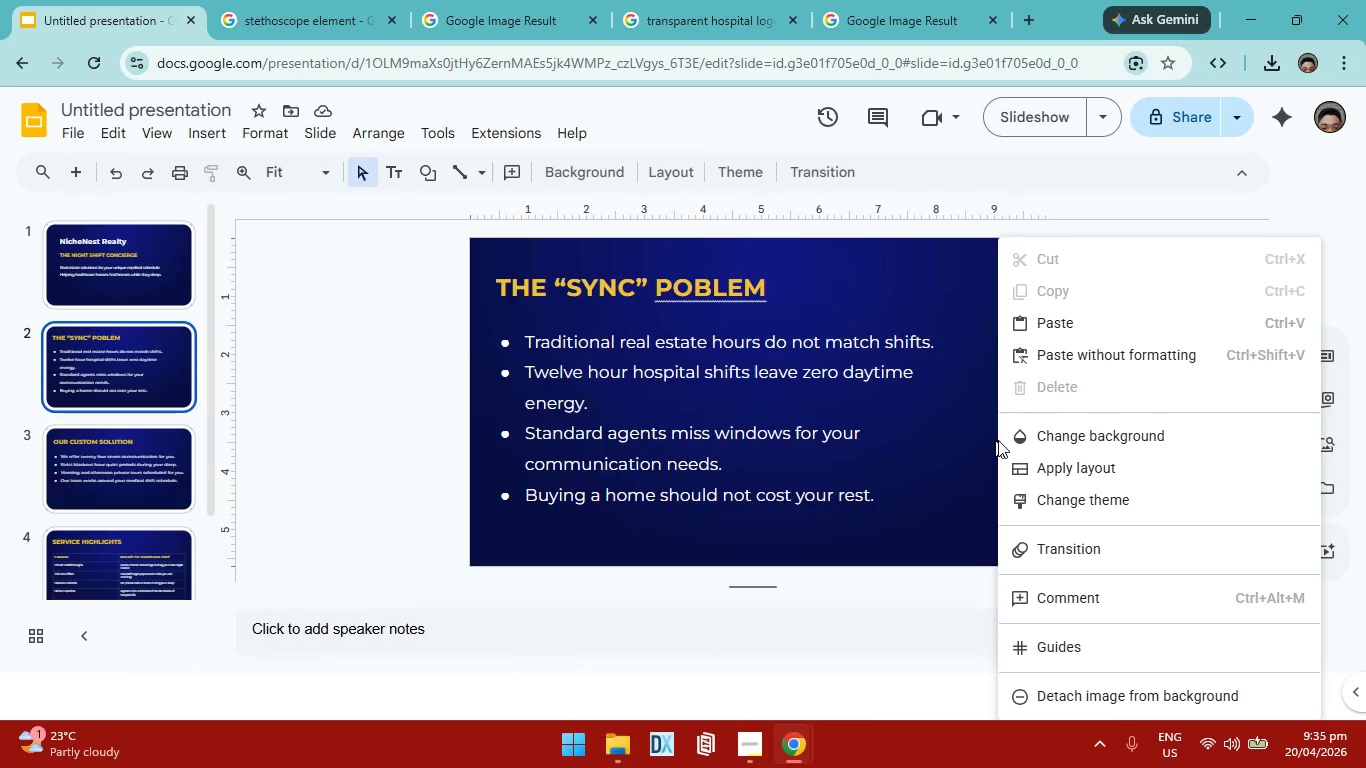 
key(Control+V)
 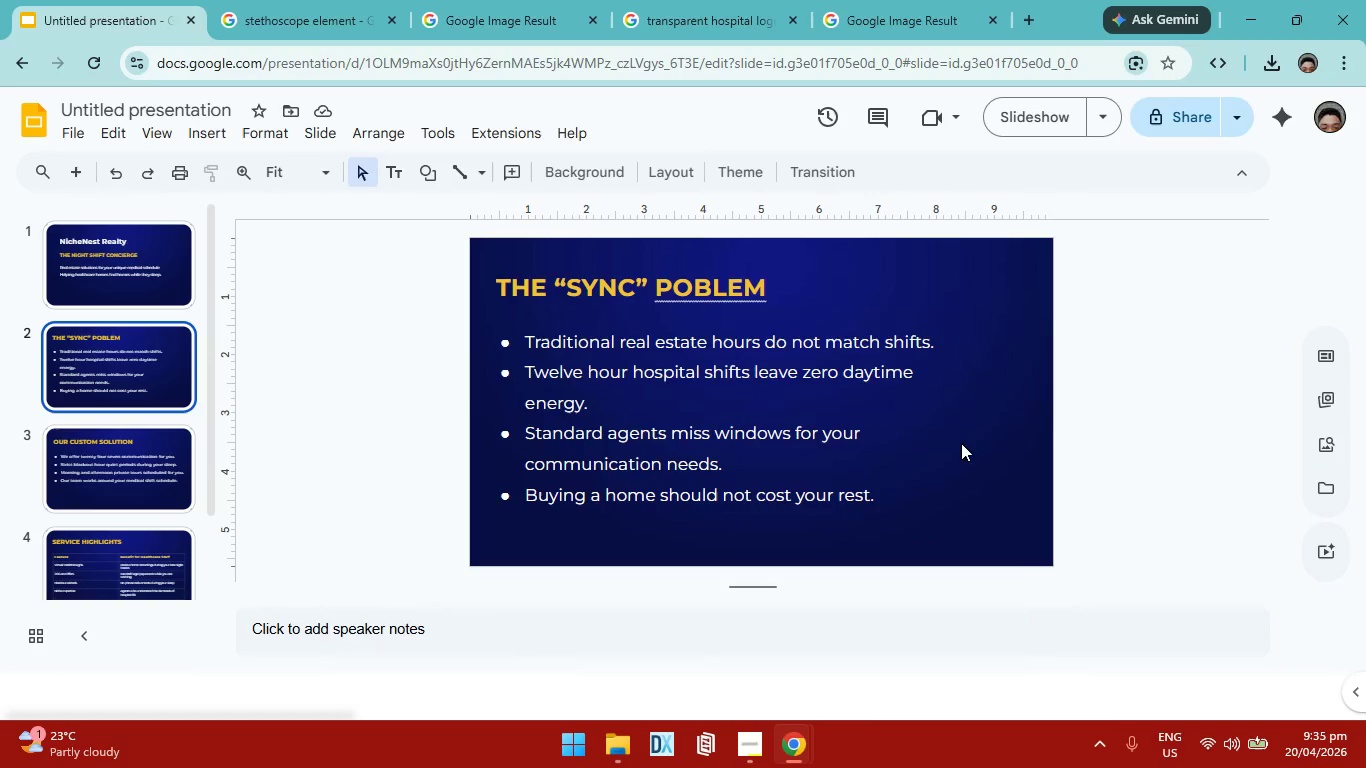 
left_click([934, 567])
 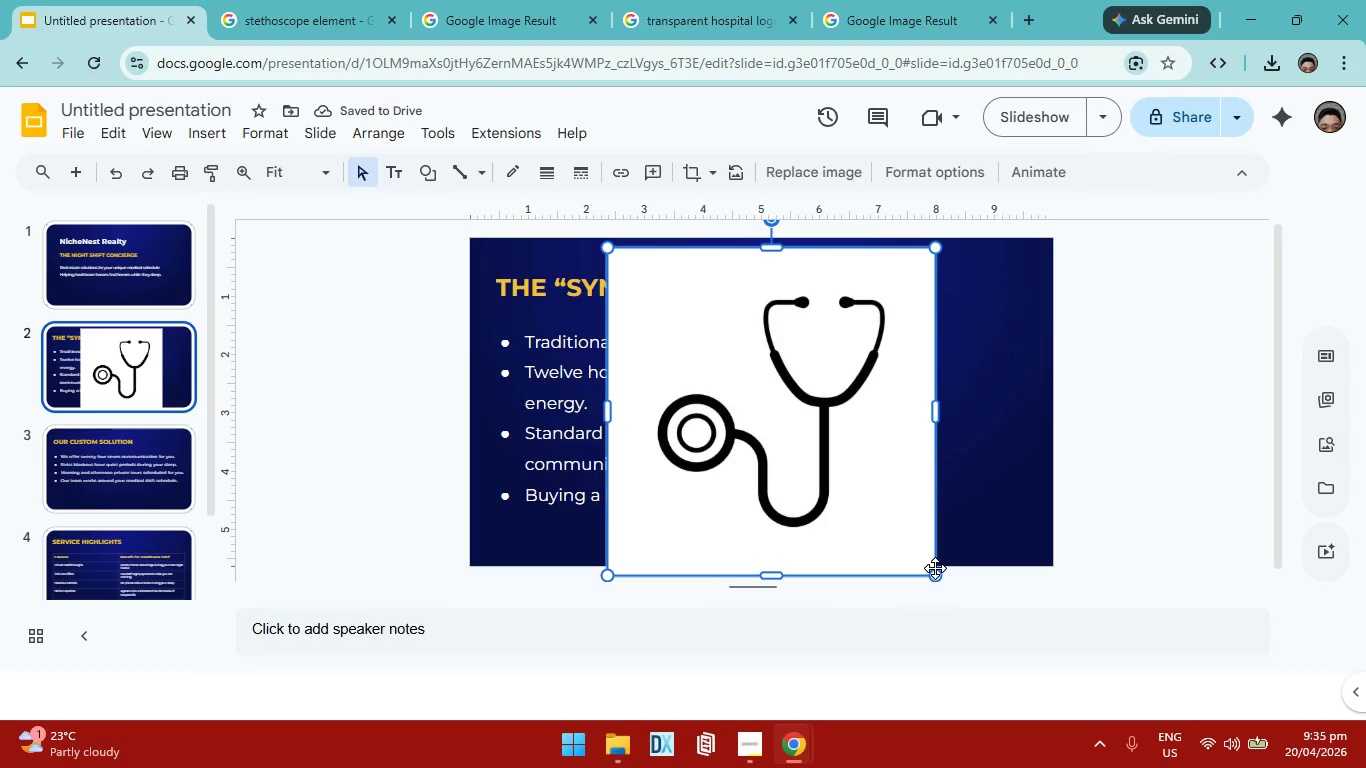 
left_click_drag(start_coordinate=[935, 571], to_coordinate=[749, 353])
 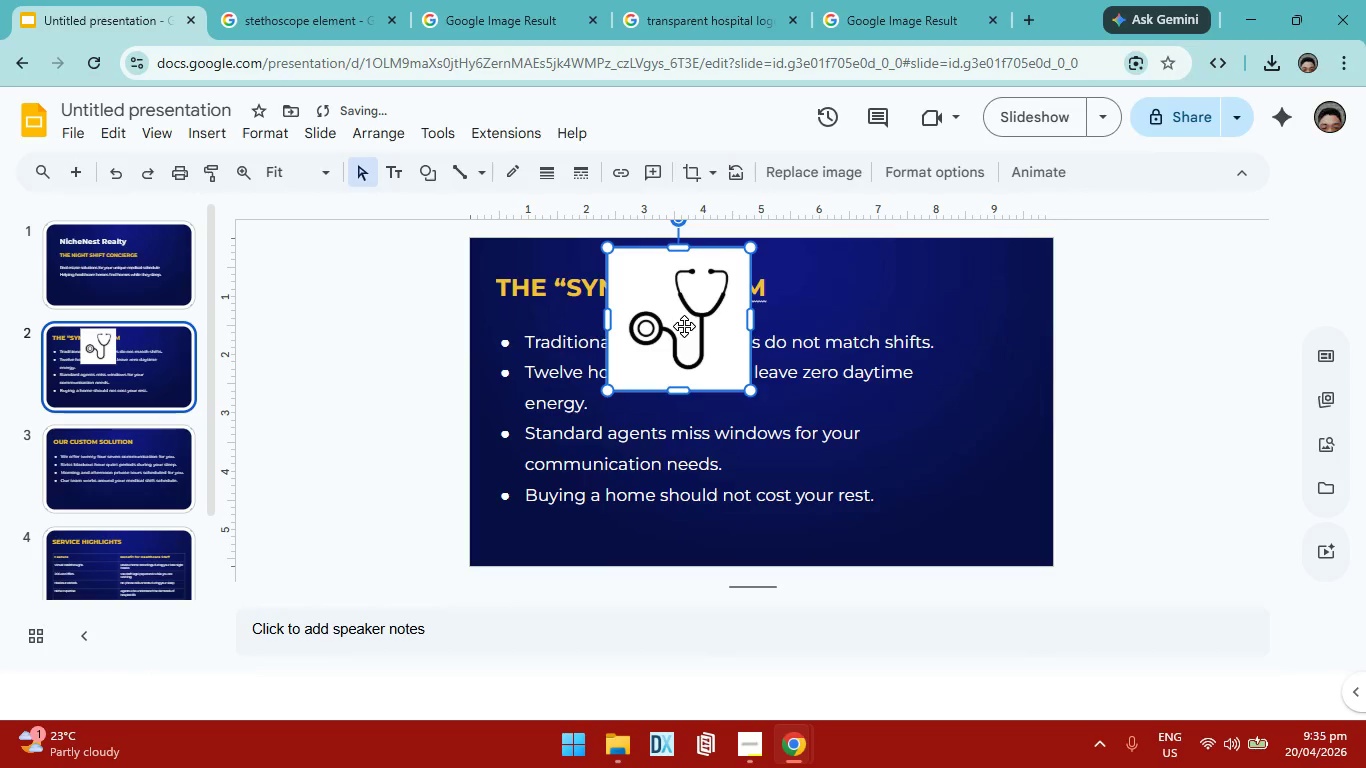 
left_click_drag(start_coordinate=[681, 304], to_coordinate=[954, 445])
 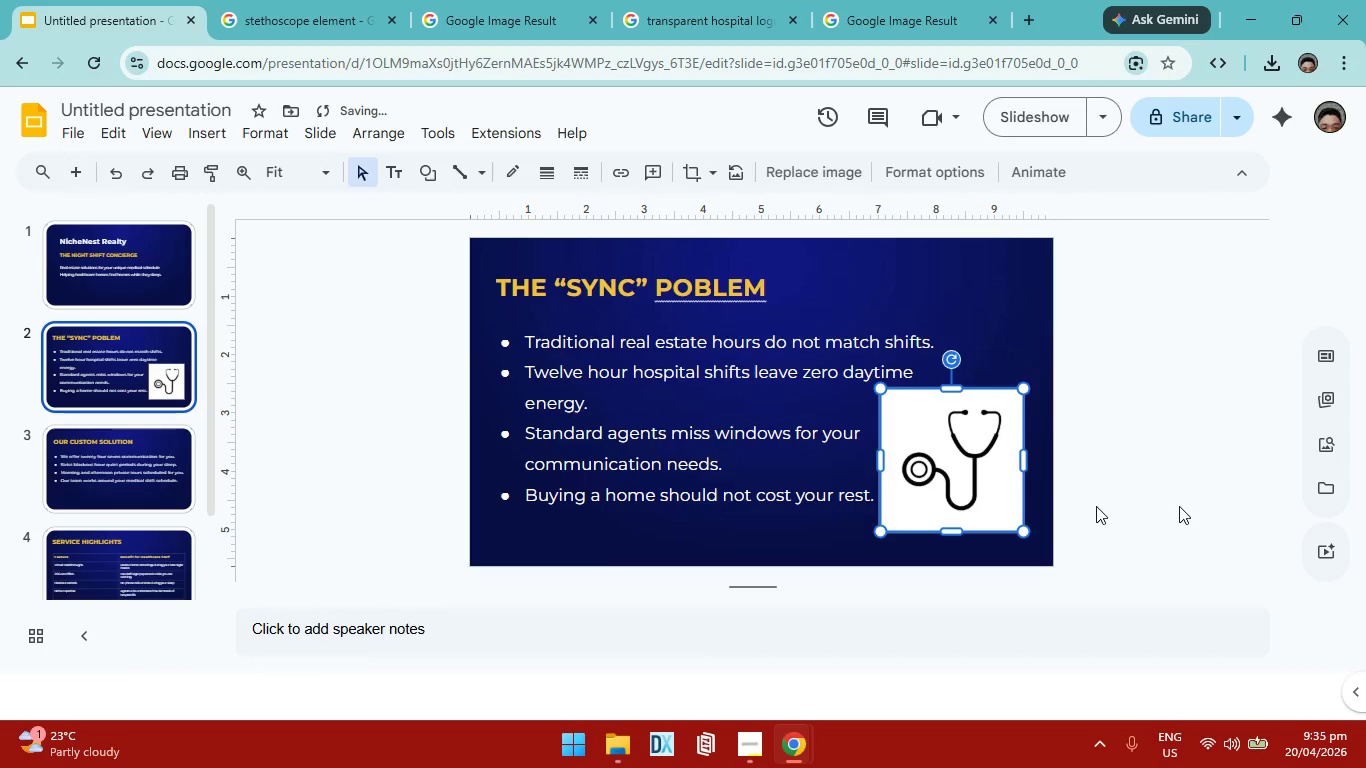 
left_click([907, 438])
 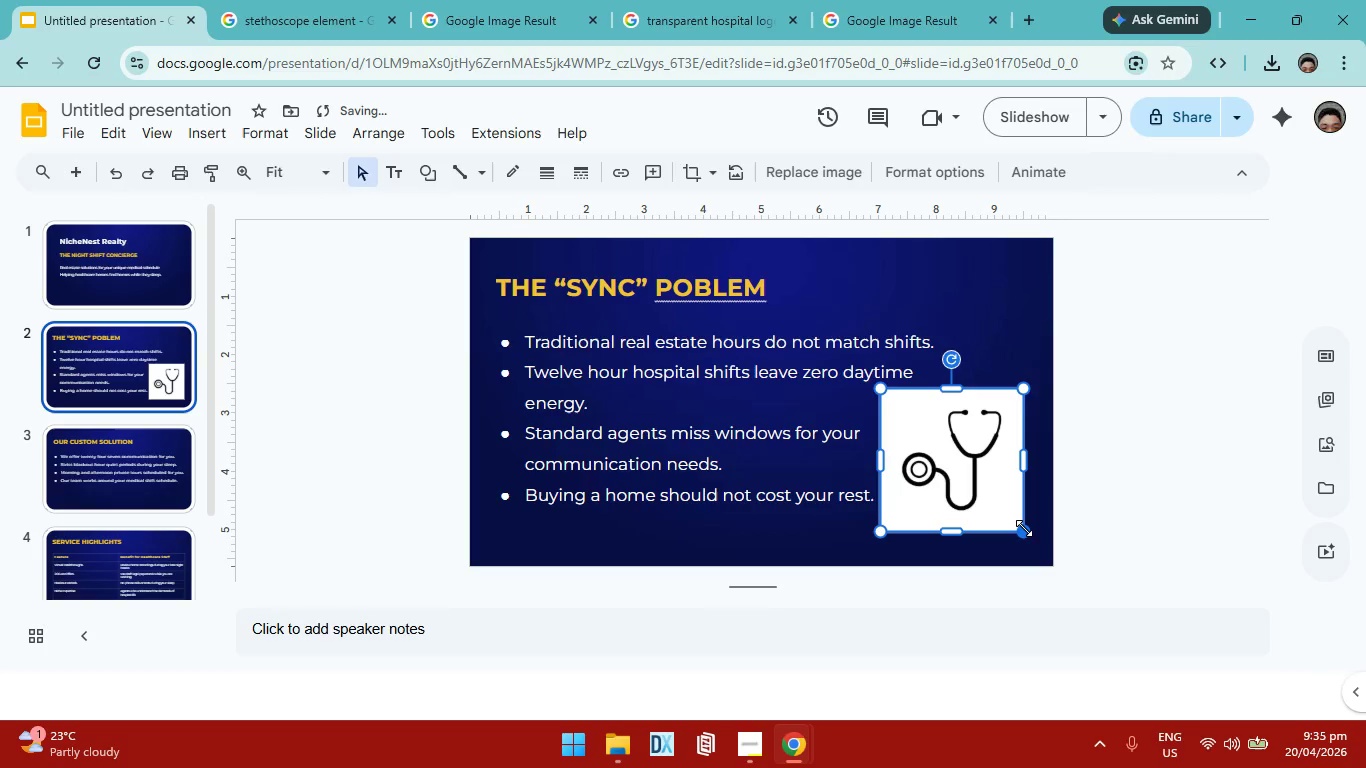 
left_click_drag(start_coordinate=[1024, 528], to_coordinate=[1000, 486])
 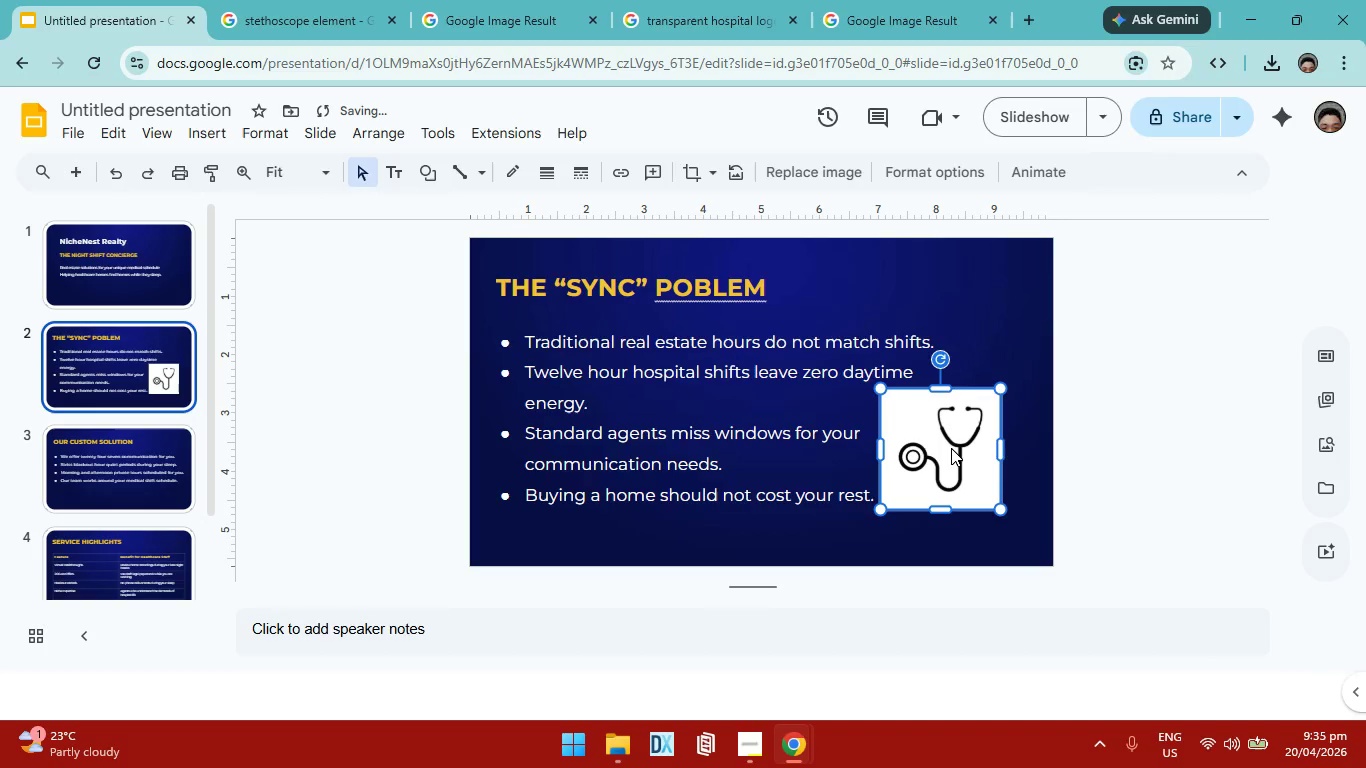 
left_click_drag(start_coordinate=[951, 448], to_coordinate=[967, 461])
 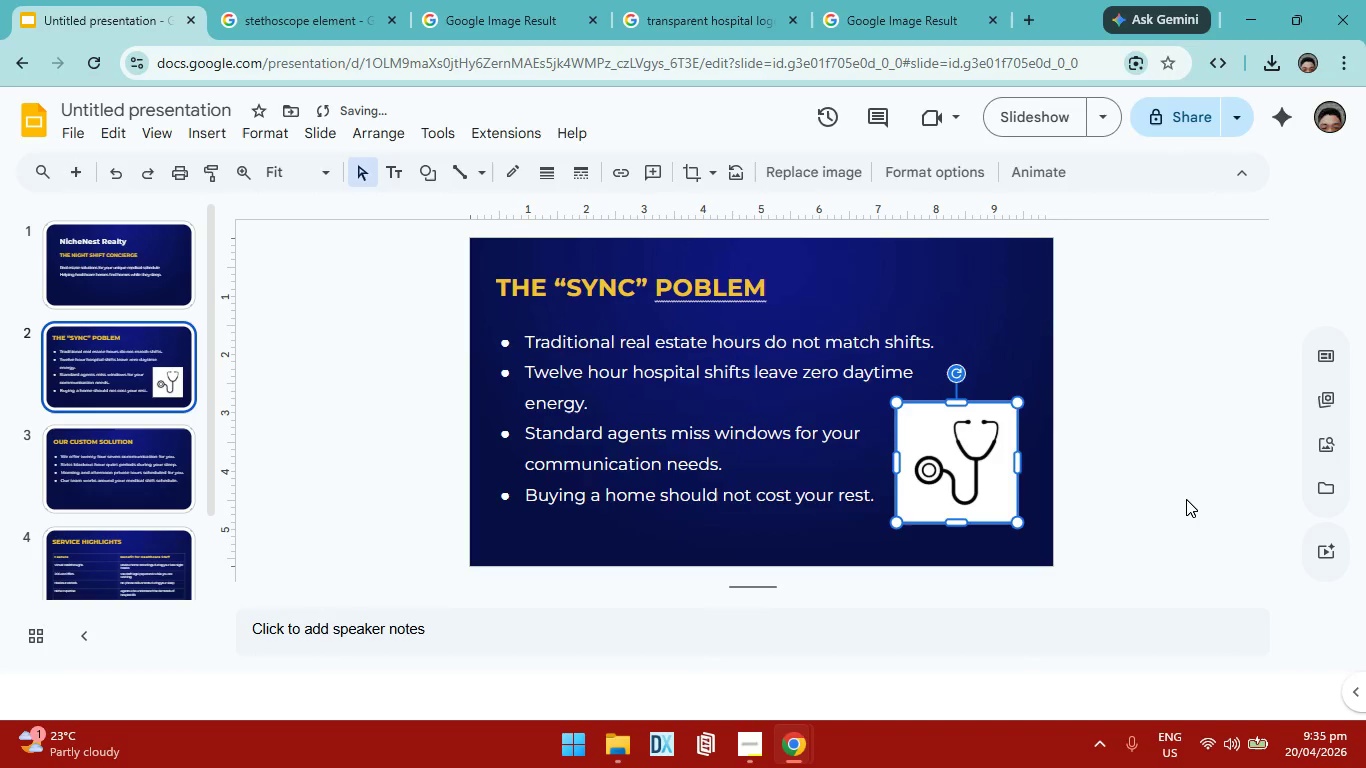 
left_click([1186, 499])
 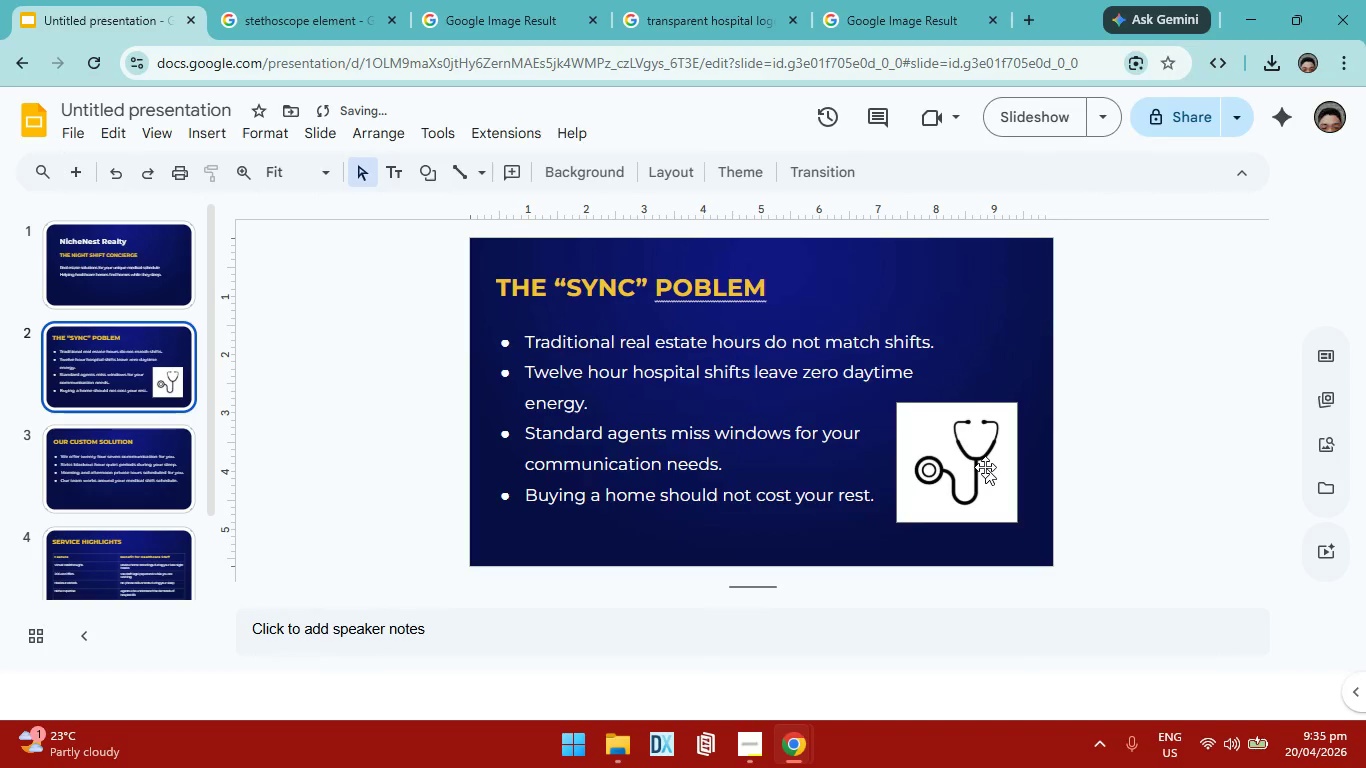 
left_click_drag(start_coordinate=[951, 467], to_coordinate=[950, 462])
 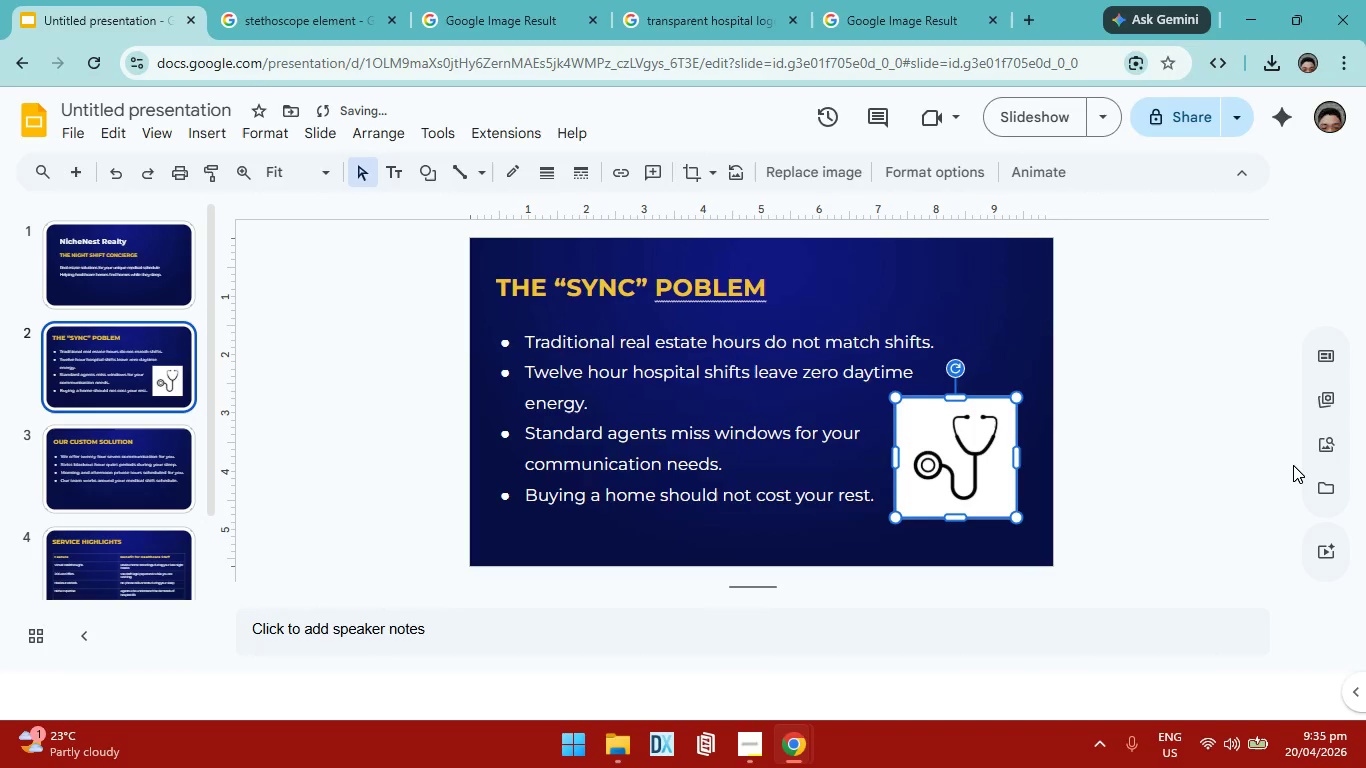 
left_click([1293, 467])
 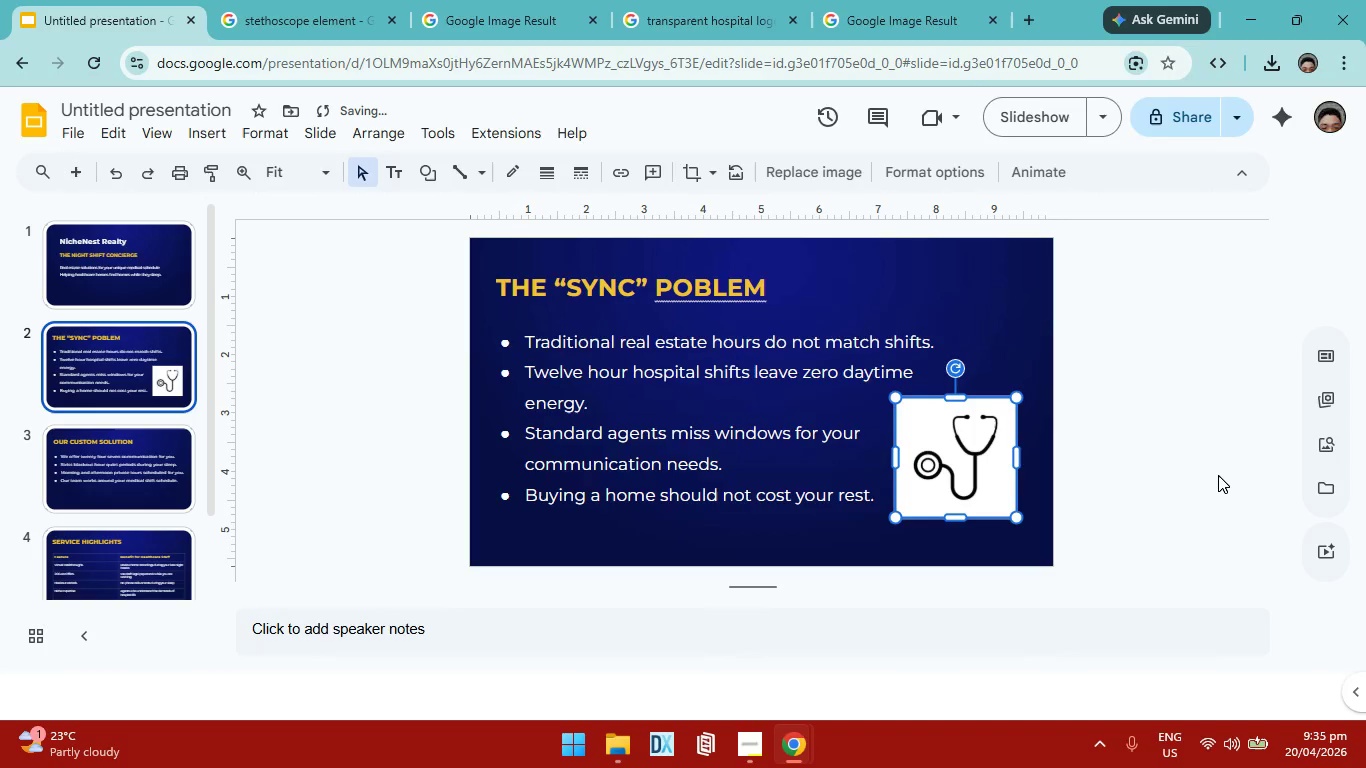 
left_click([1218, 475])
 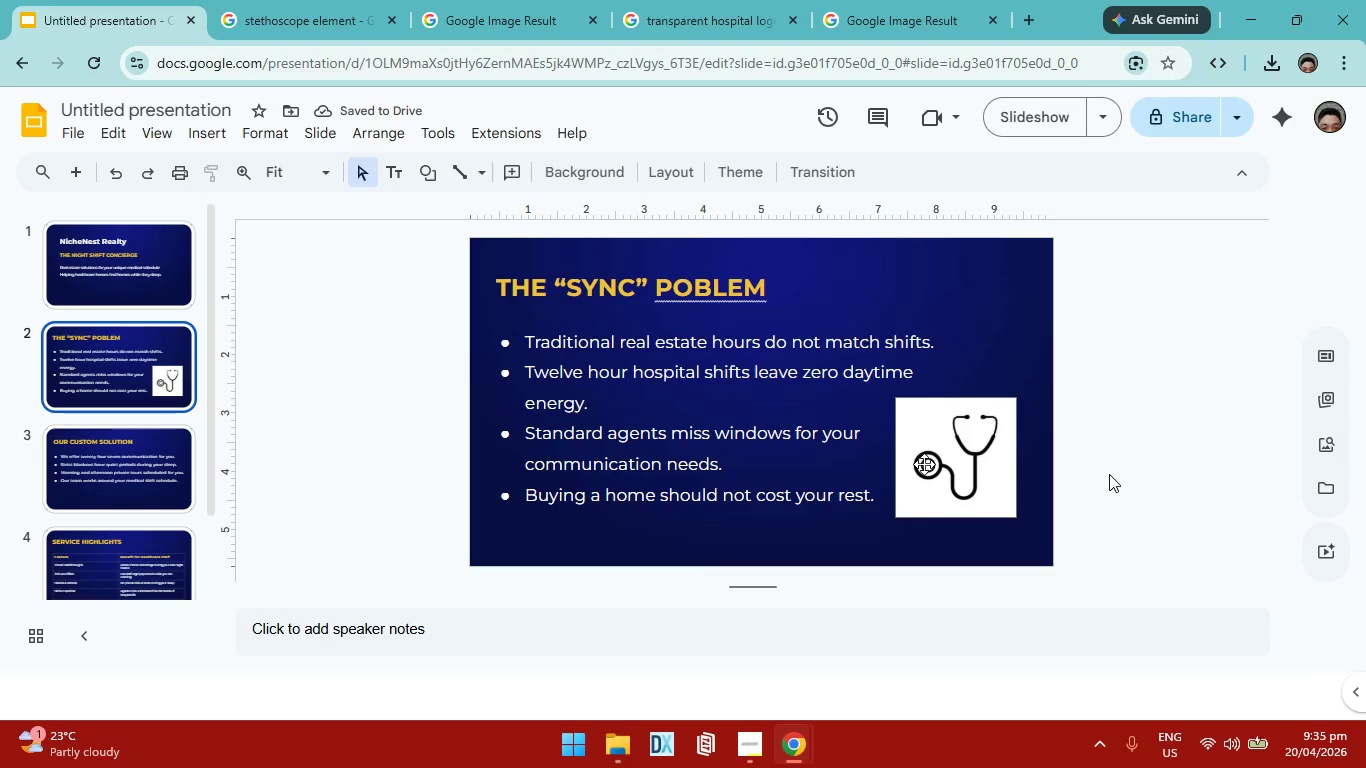 
left_click([1006, 481])
 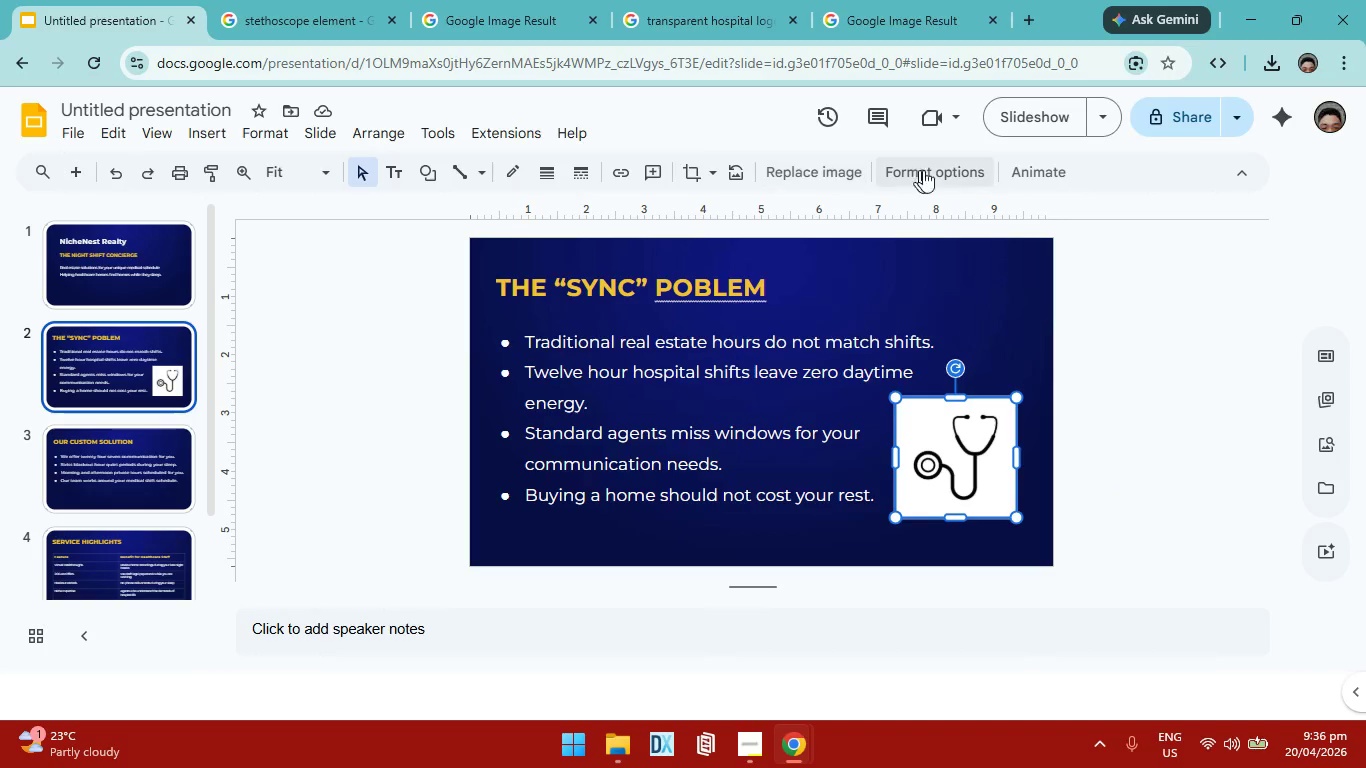 
left_click([935, 168])
 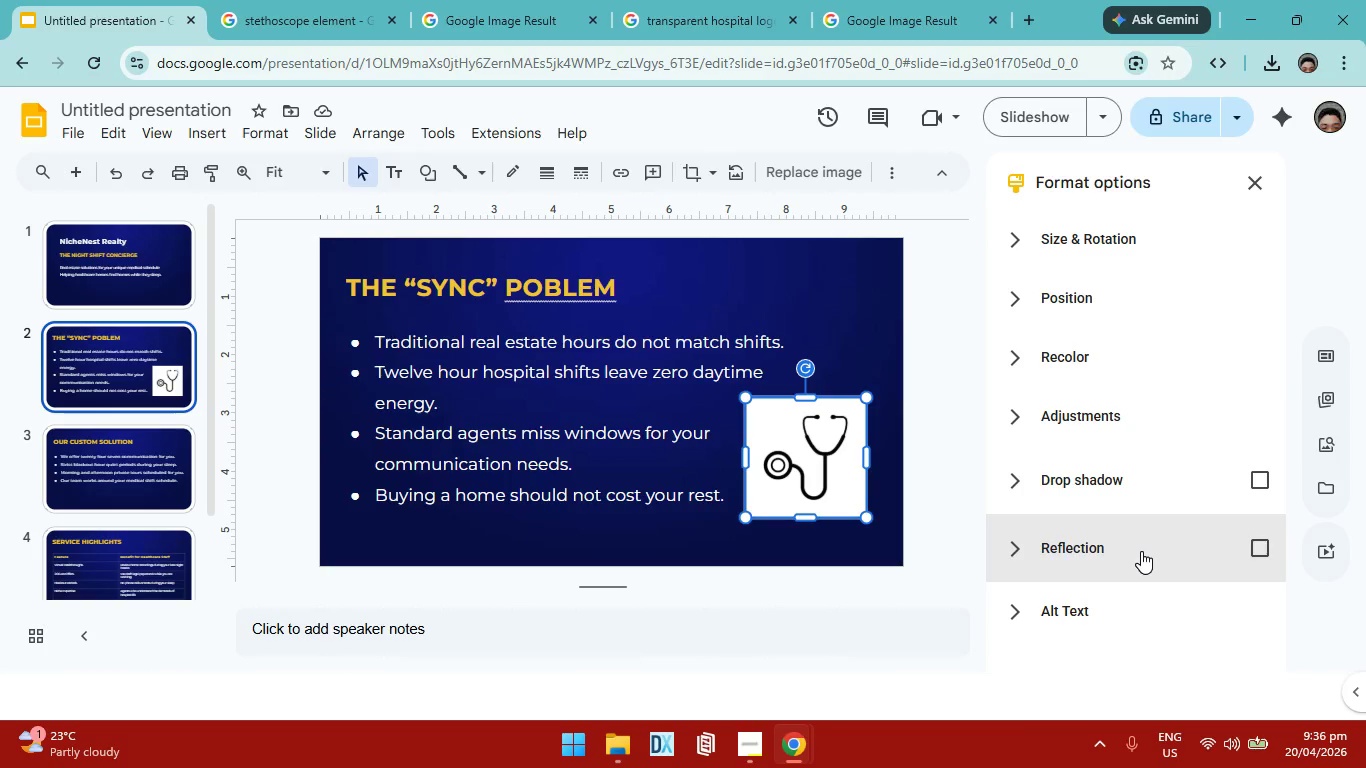 
wait(7.2)
 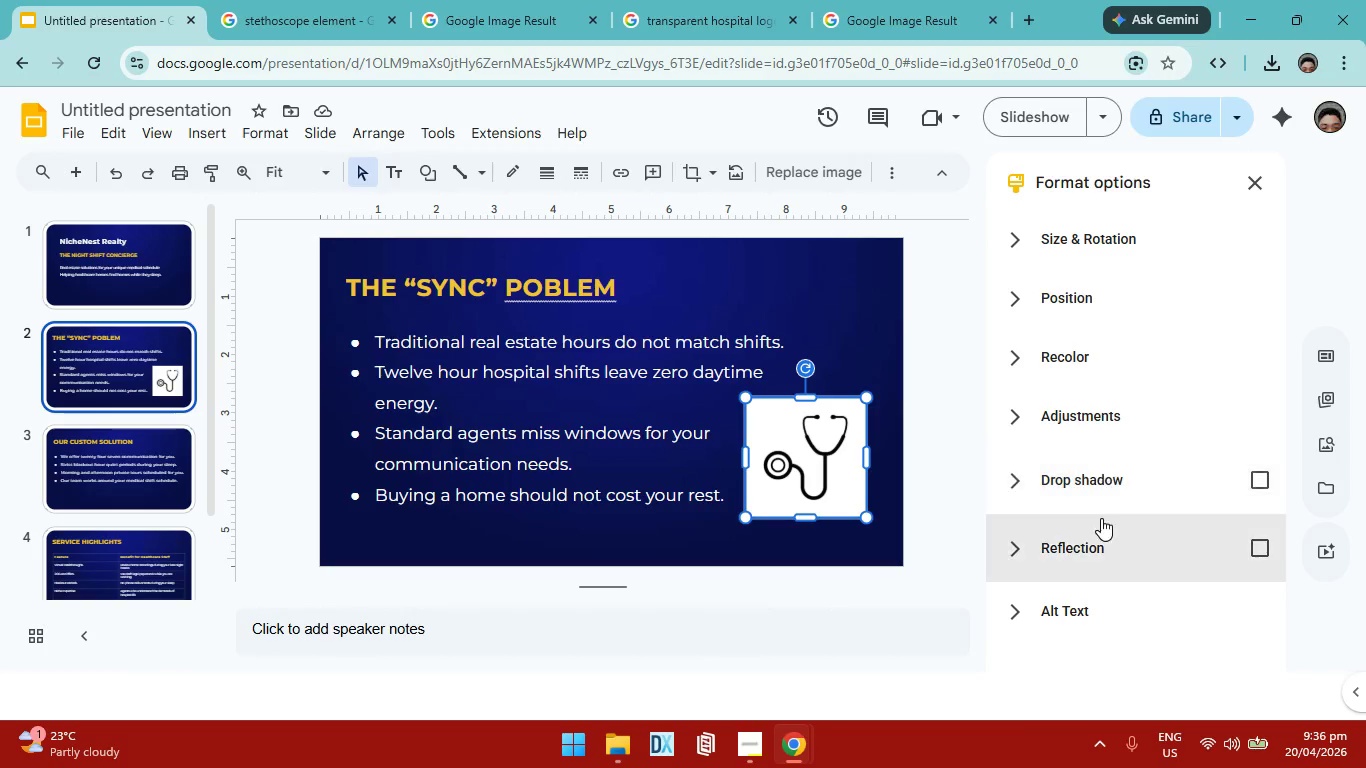 
key(Alt+AltLeft)
 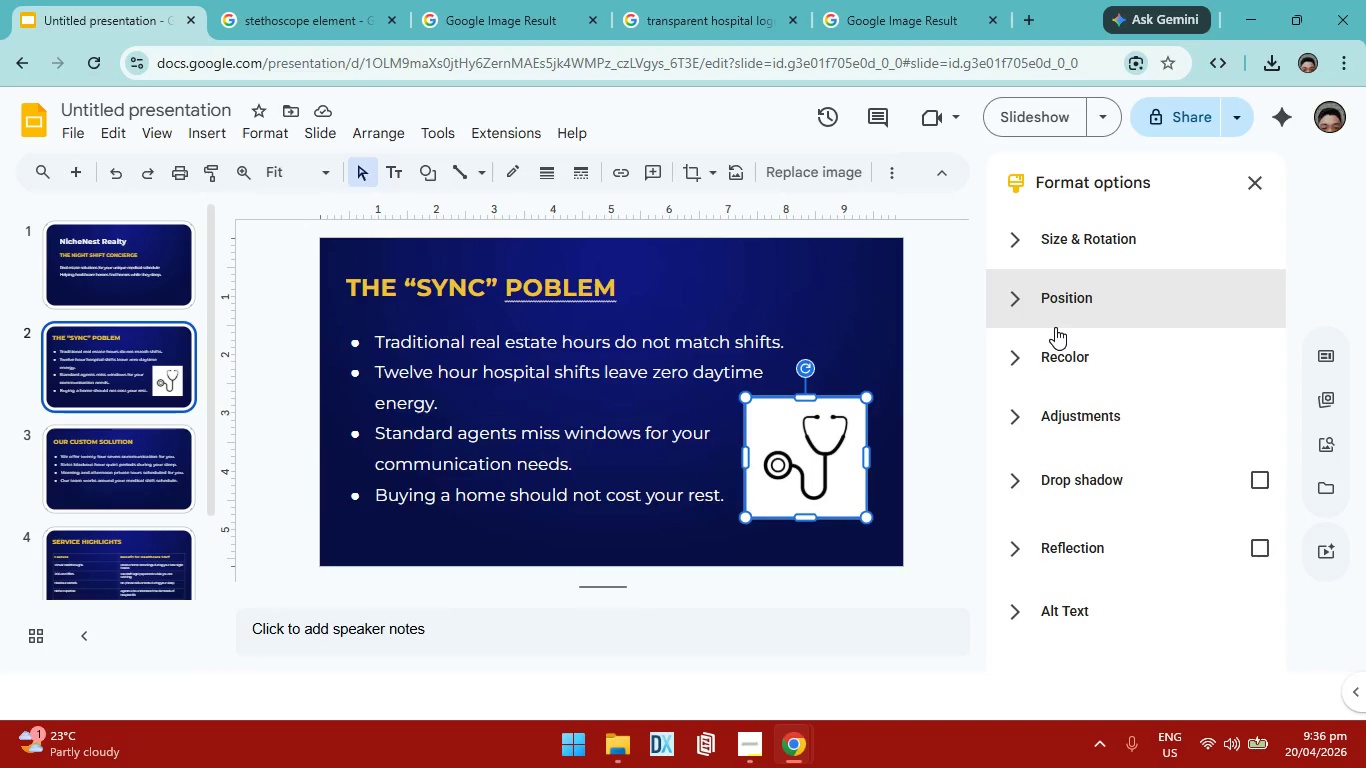 
key(Alt+Tab)
 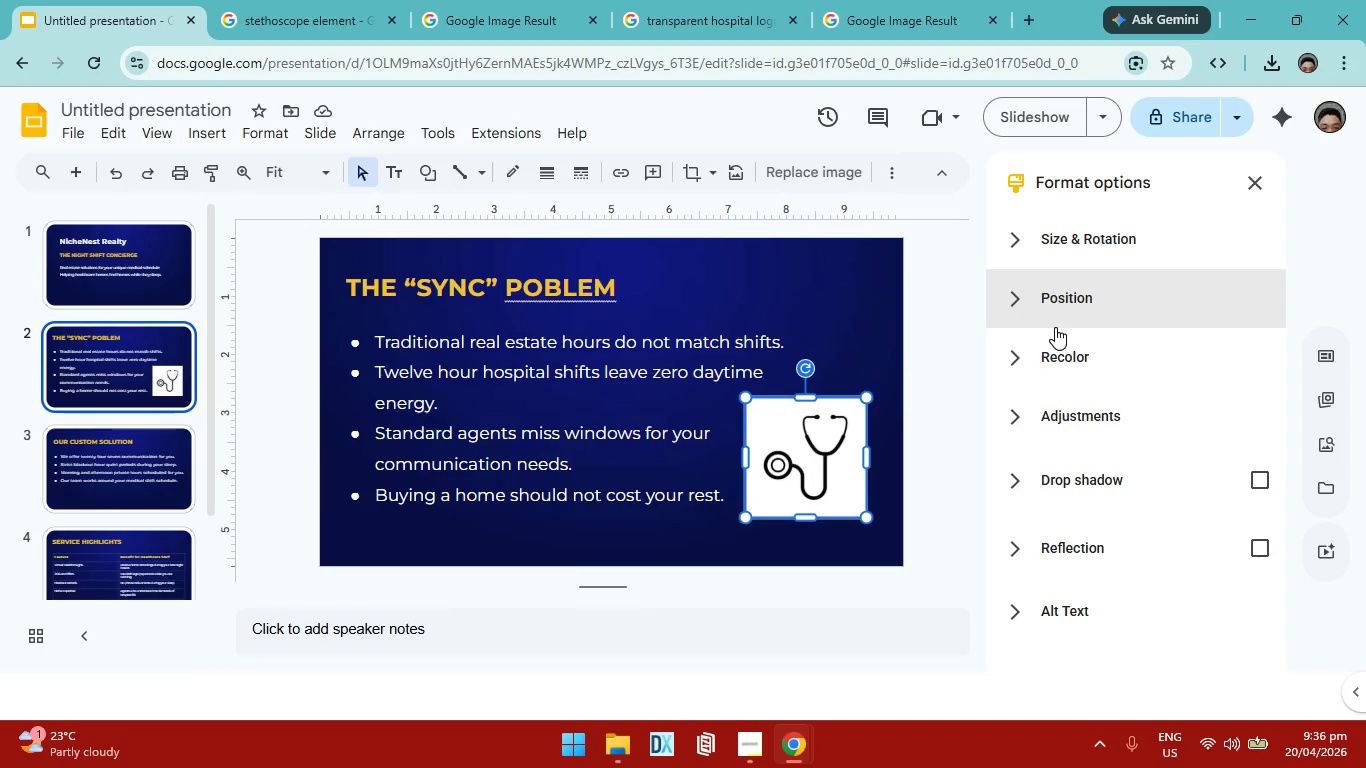 
left_click([1356, 9])
 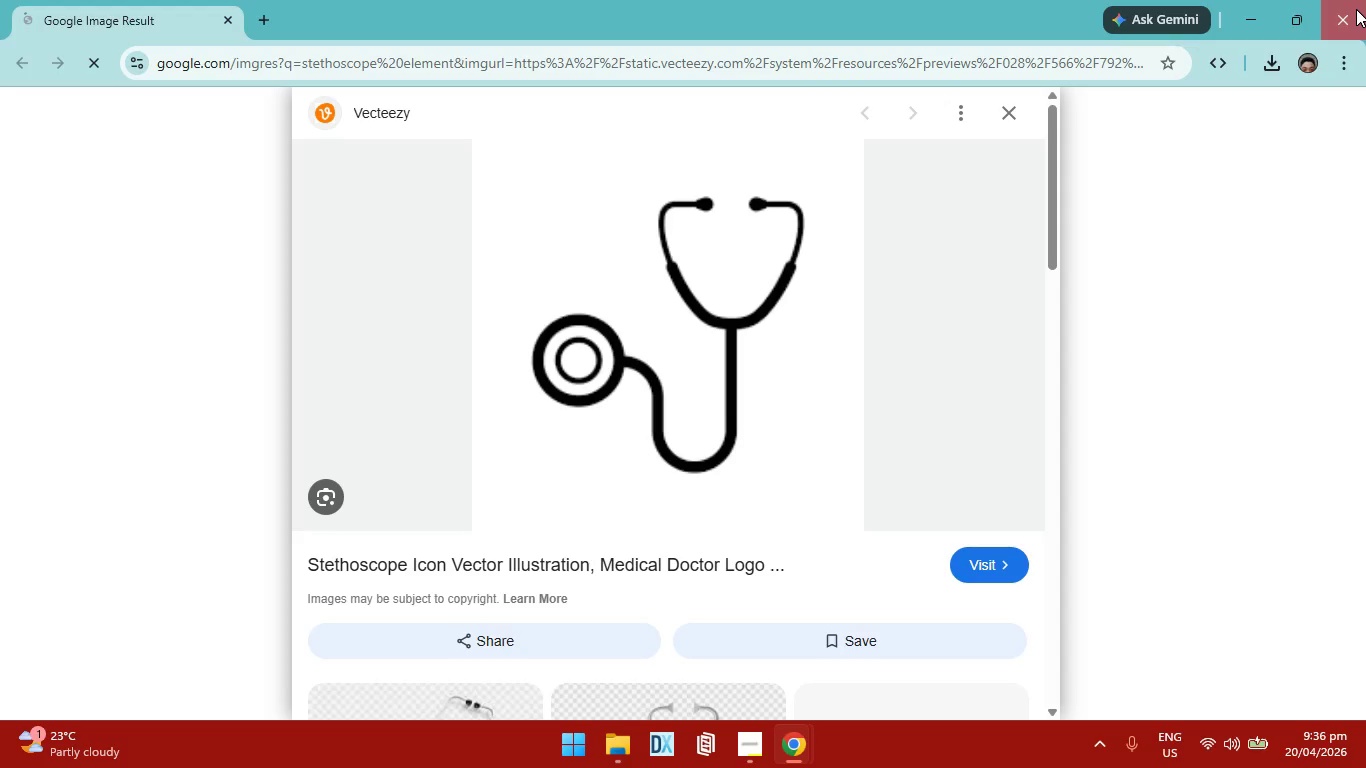 
key(Alt+AltLeft)
 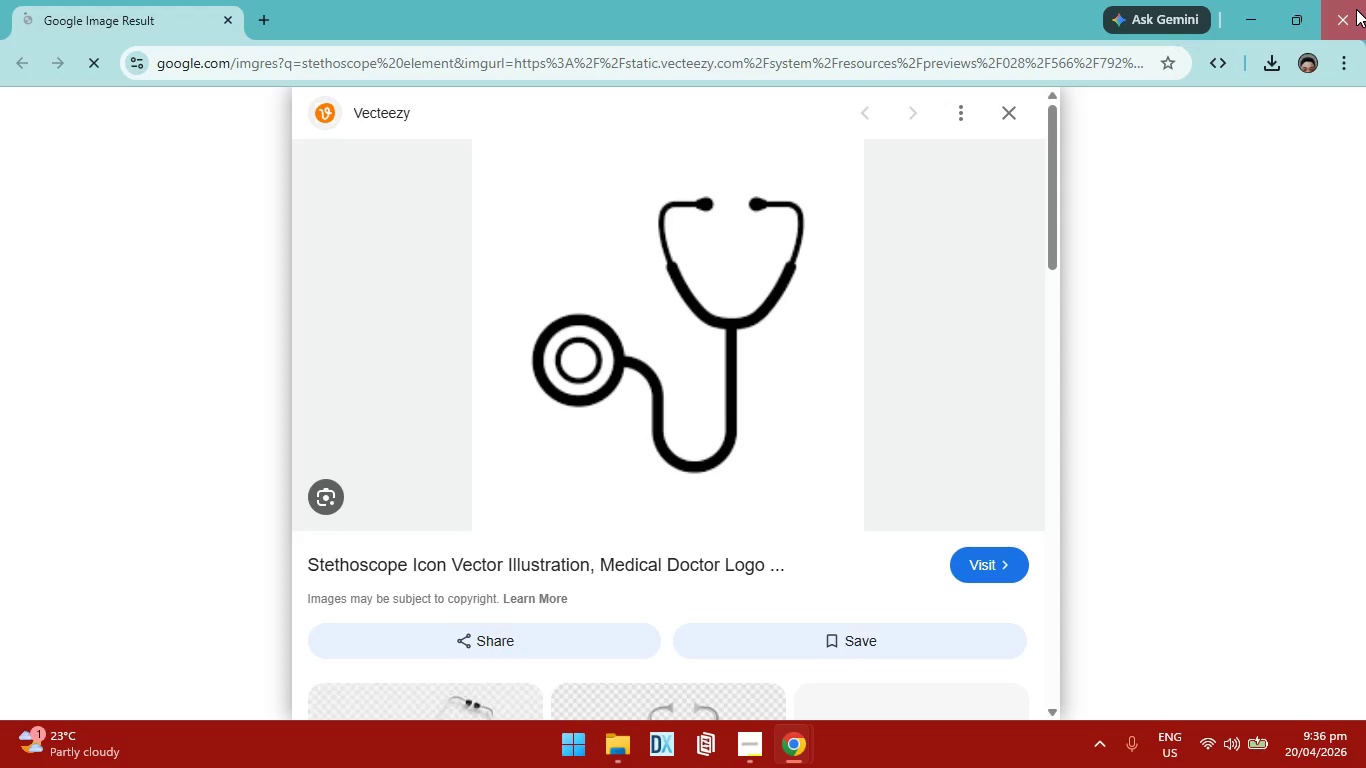 
key(Alt+Tab)